 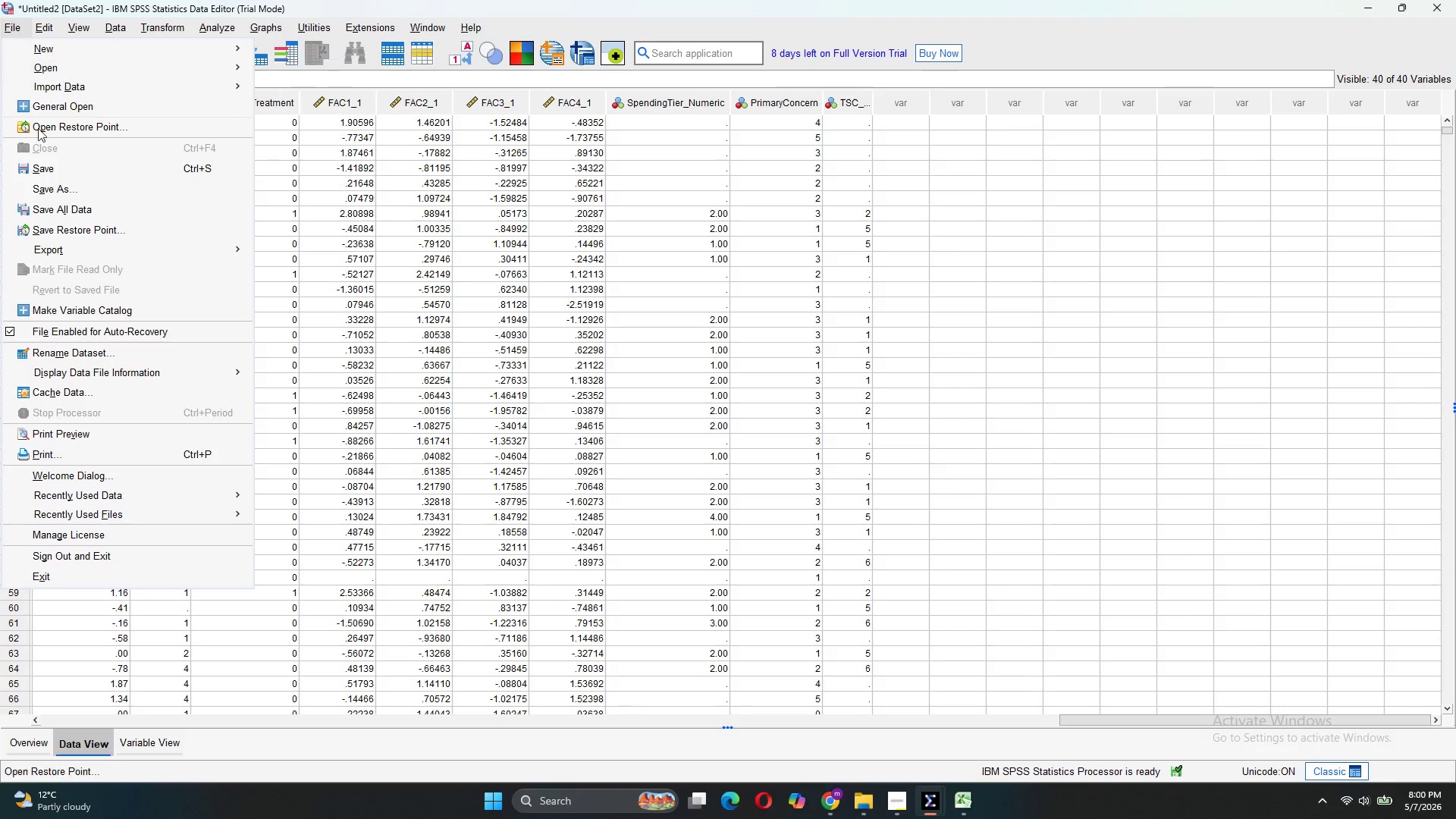 
left_click([77, 193])
 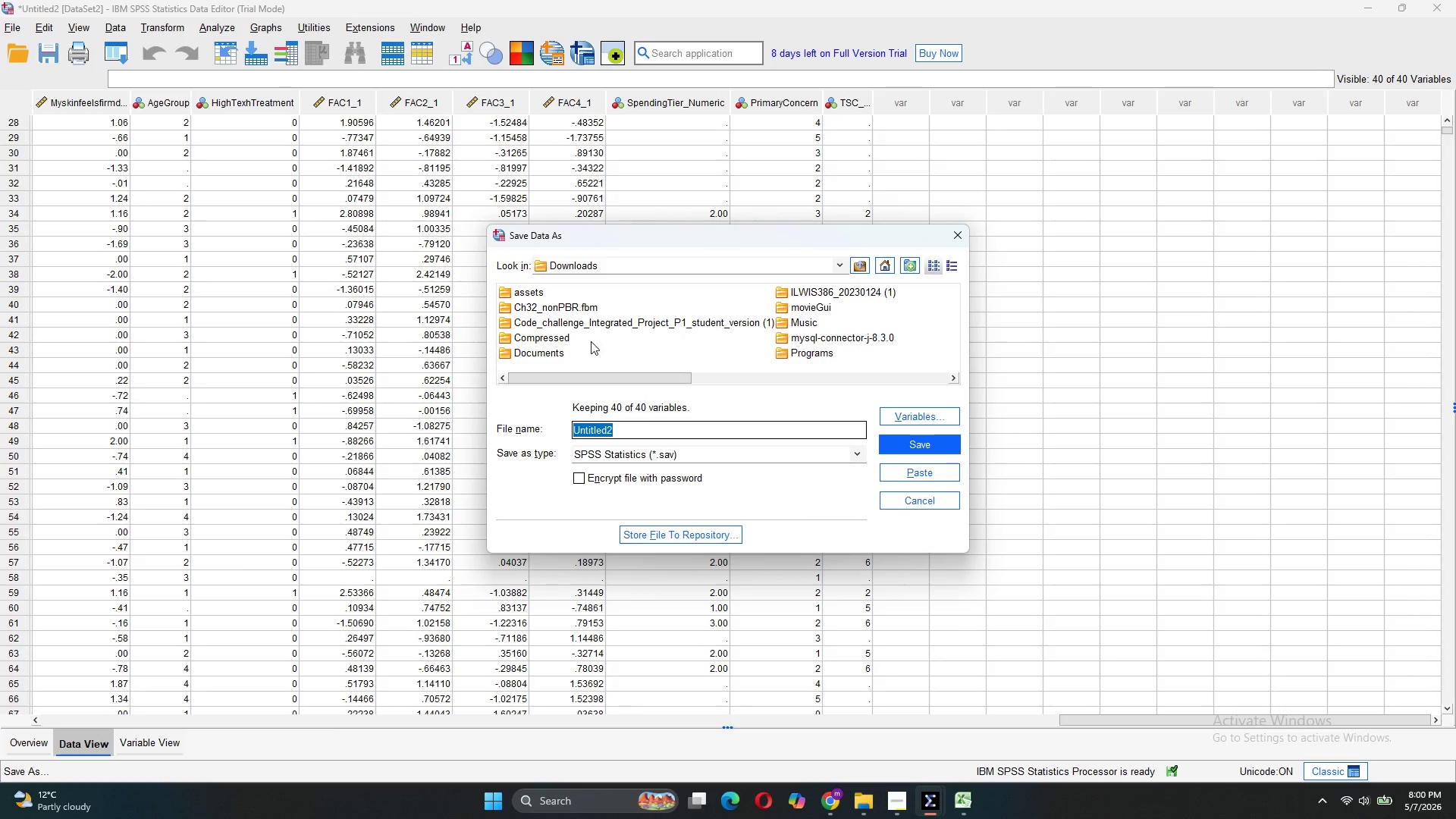 
double_click([565, 350])
 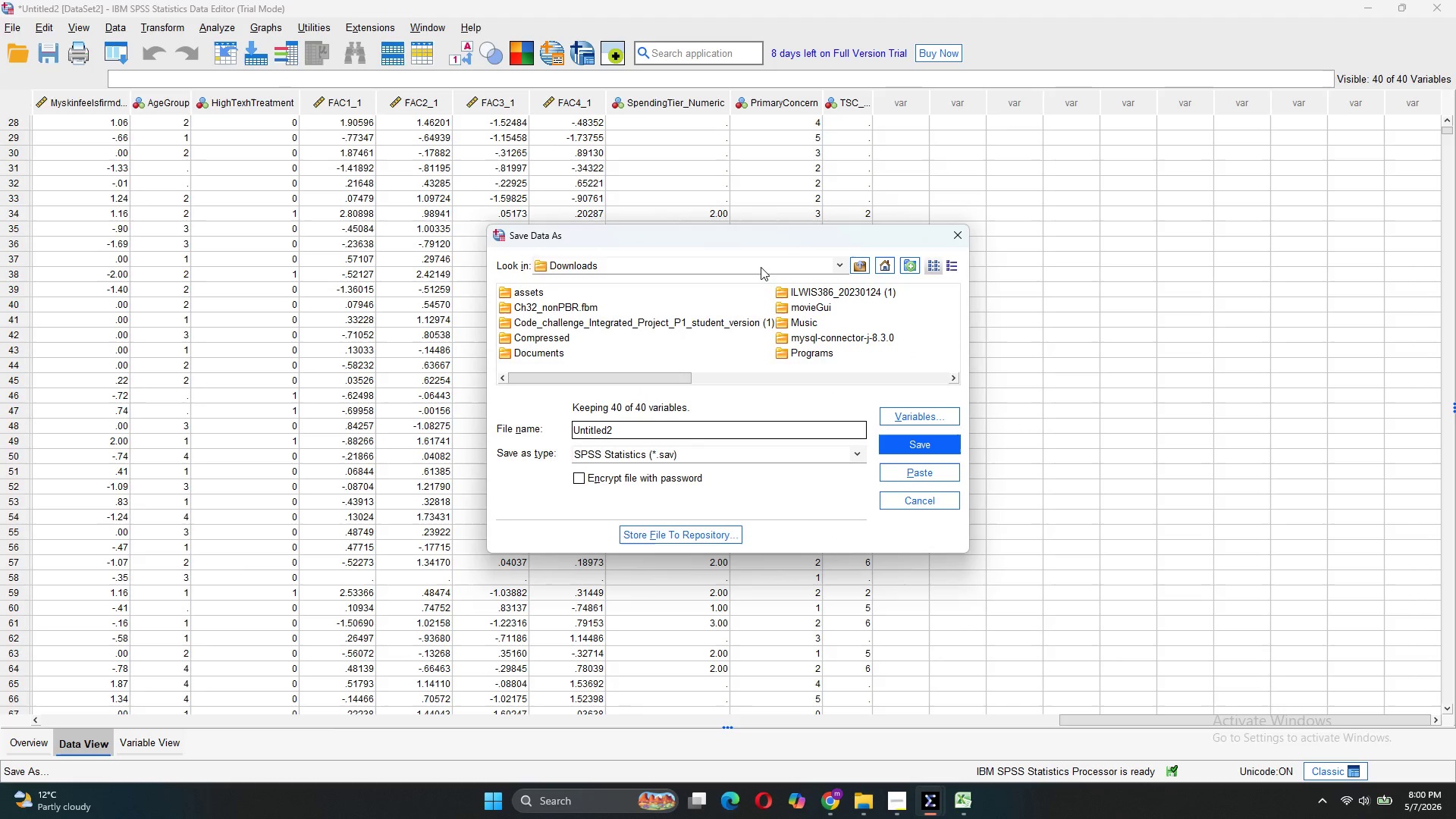 
left_click([804, 275])
 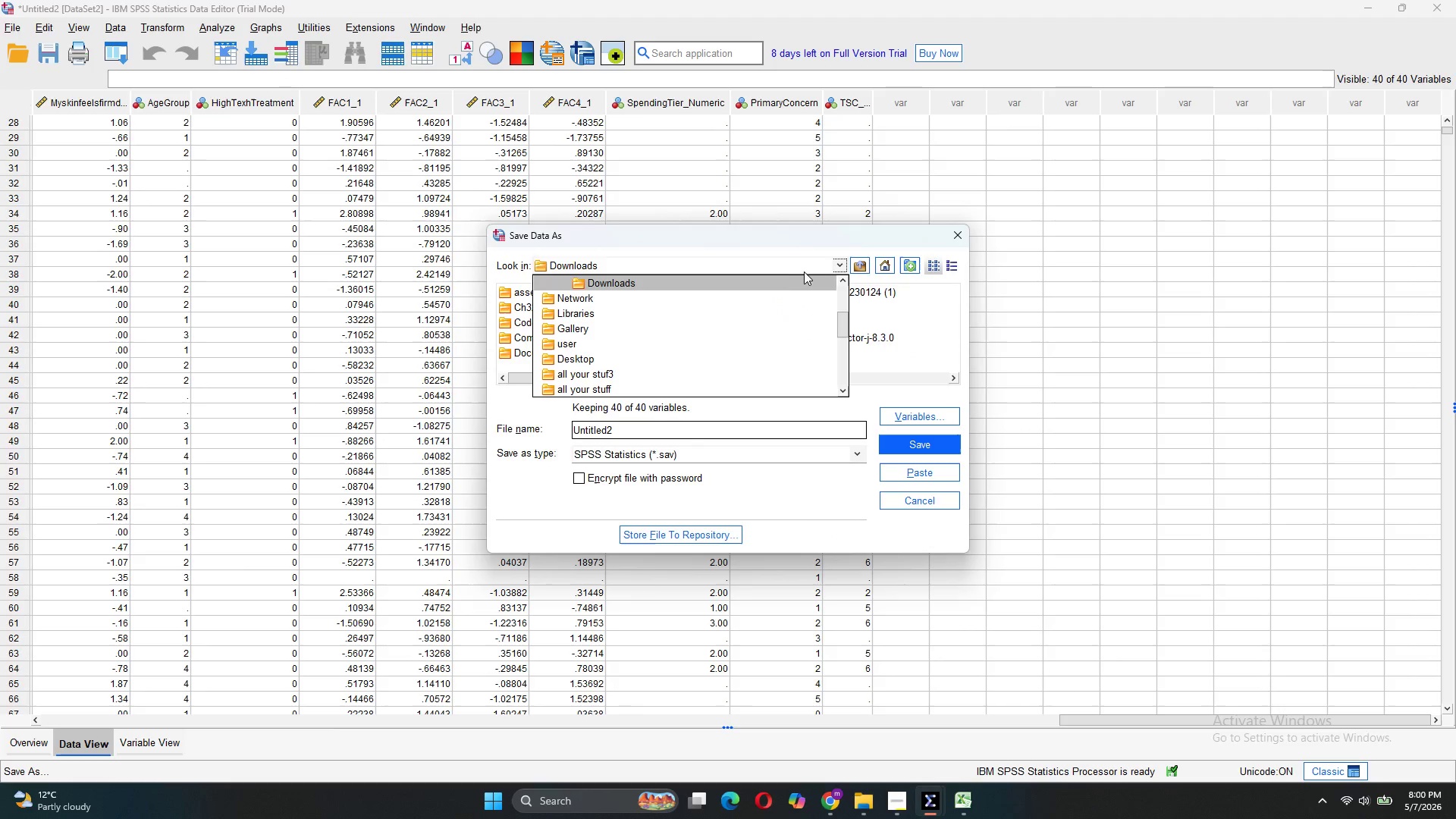 
left_click([804, 271])
 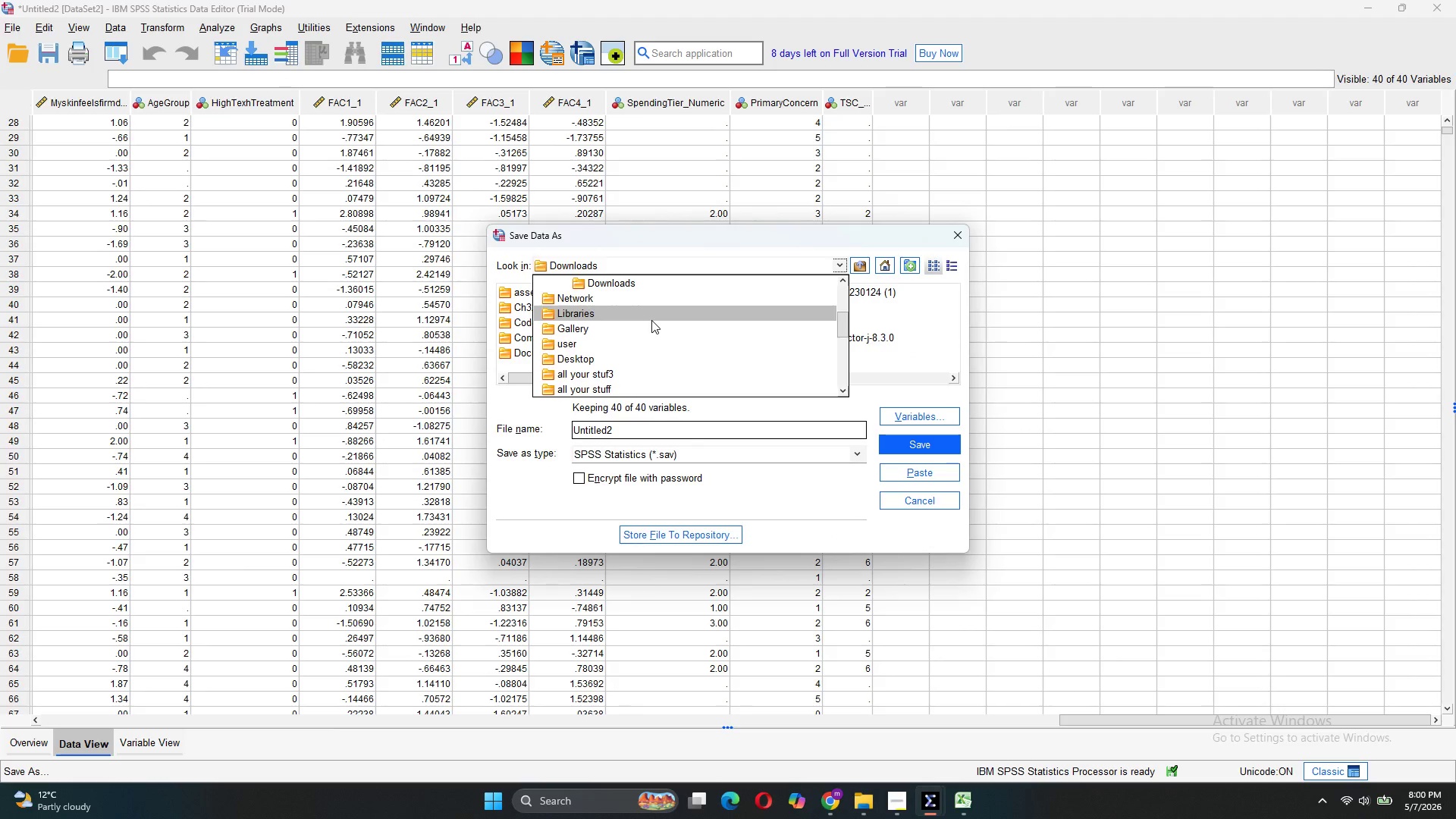 
scroll: coordinate [651, 320], scroll_direction: up, amount: 1.0
 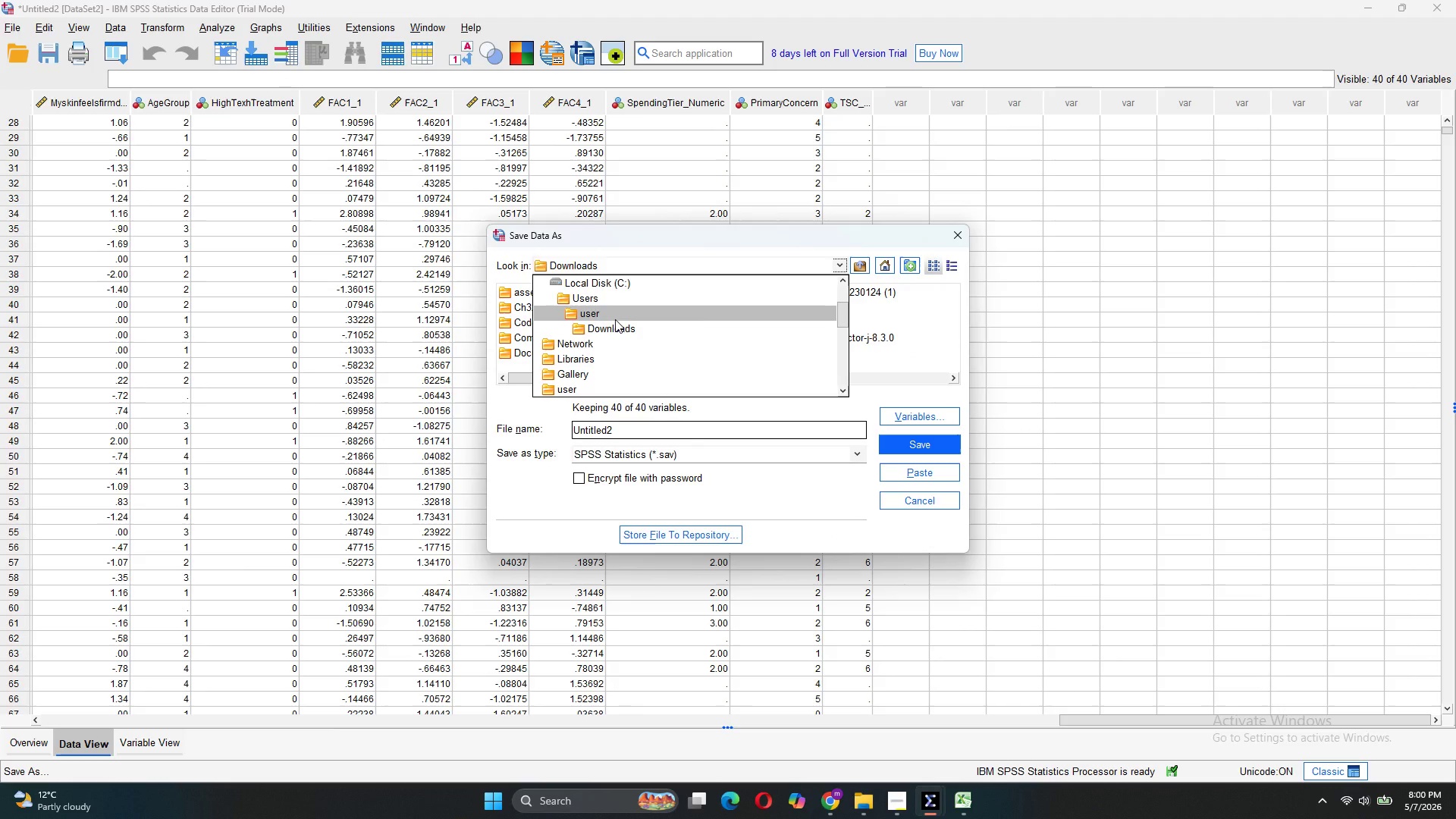 
left_click([615, 319])
 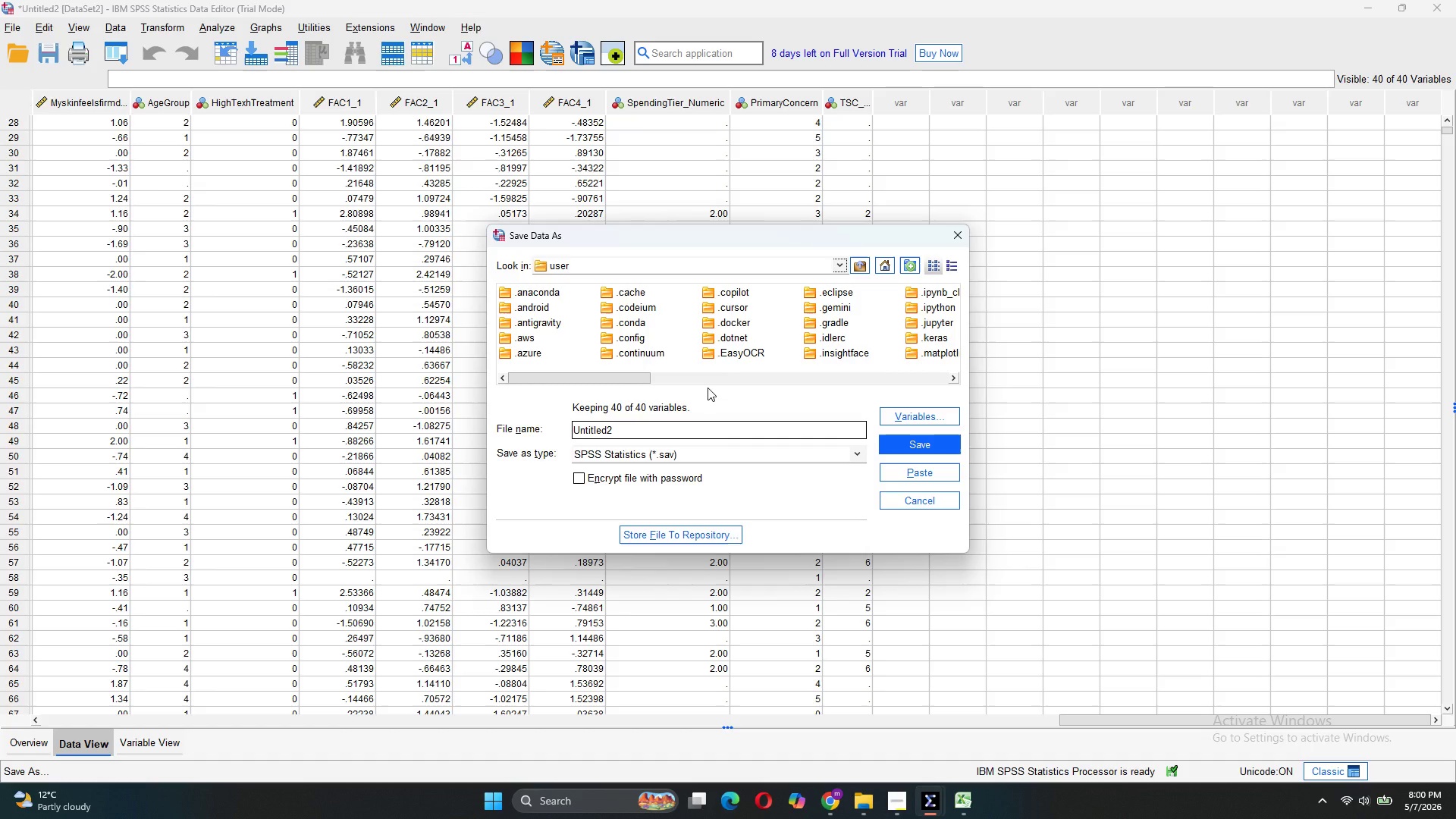 
left_click([708, 388])
 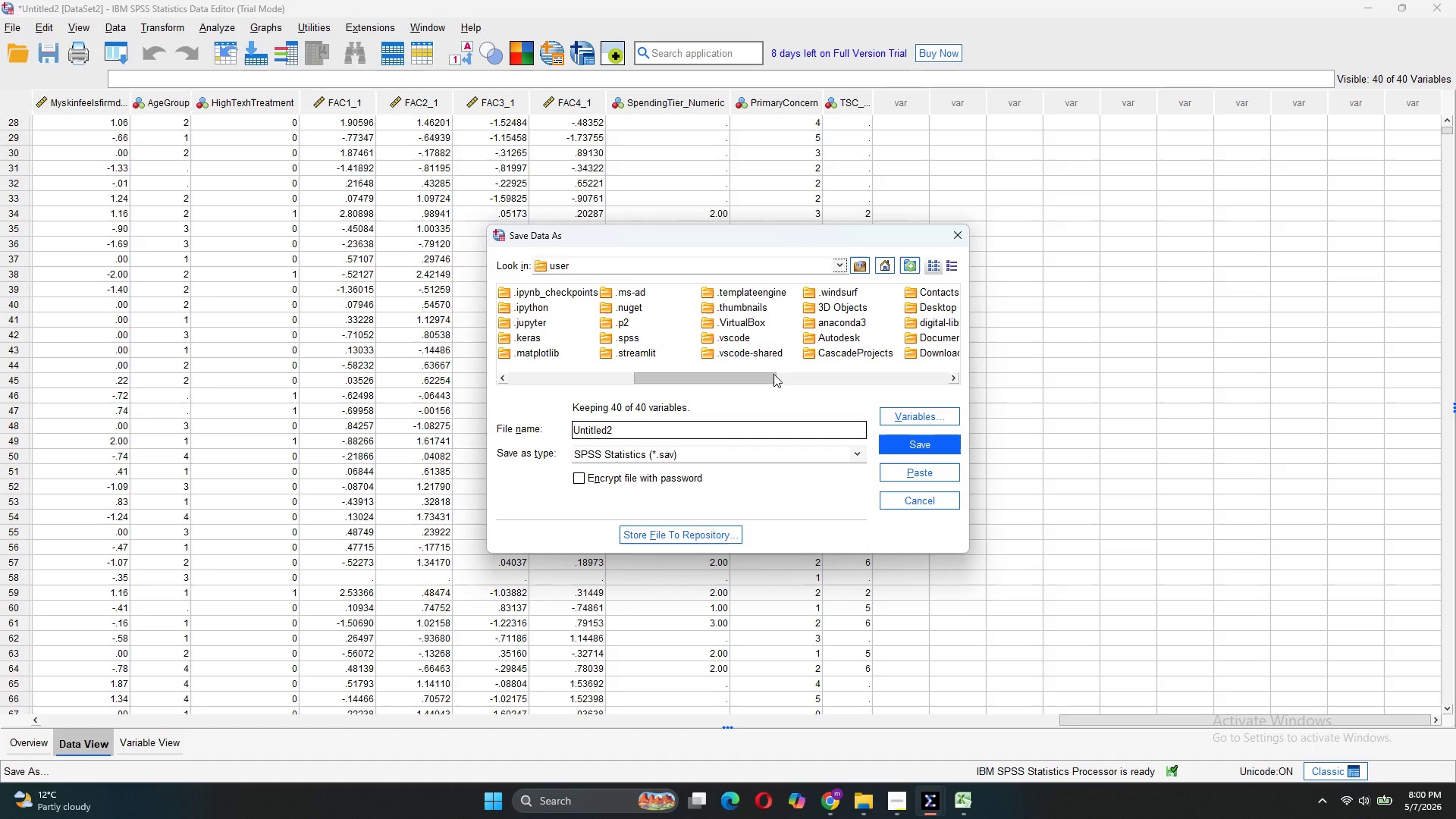 
left_click([795, 369])
 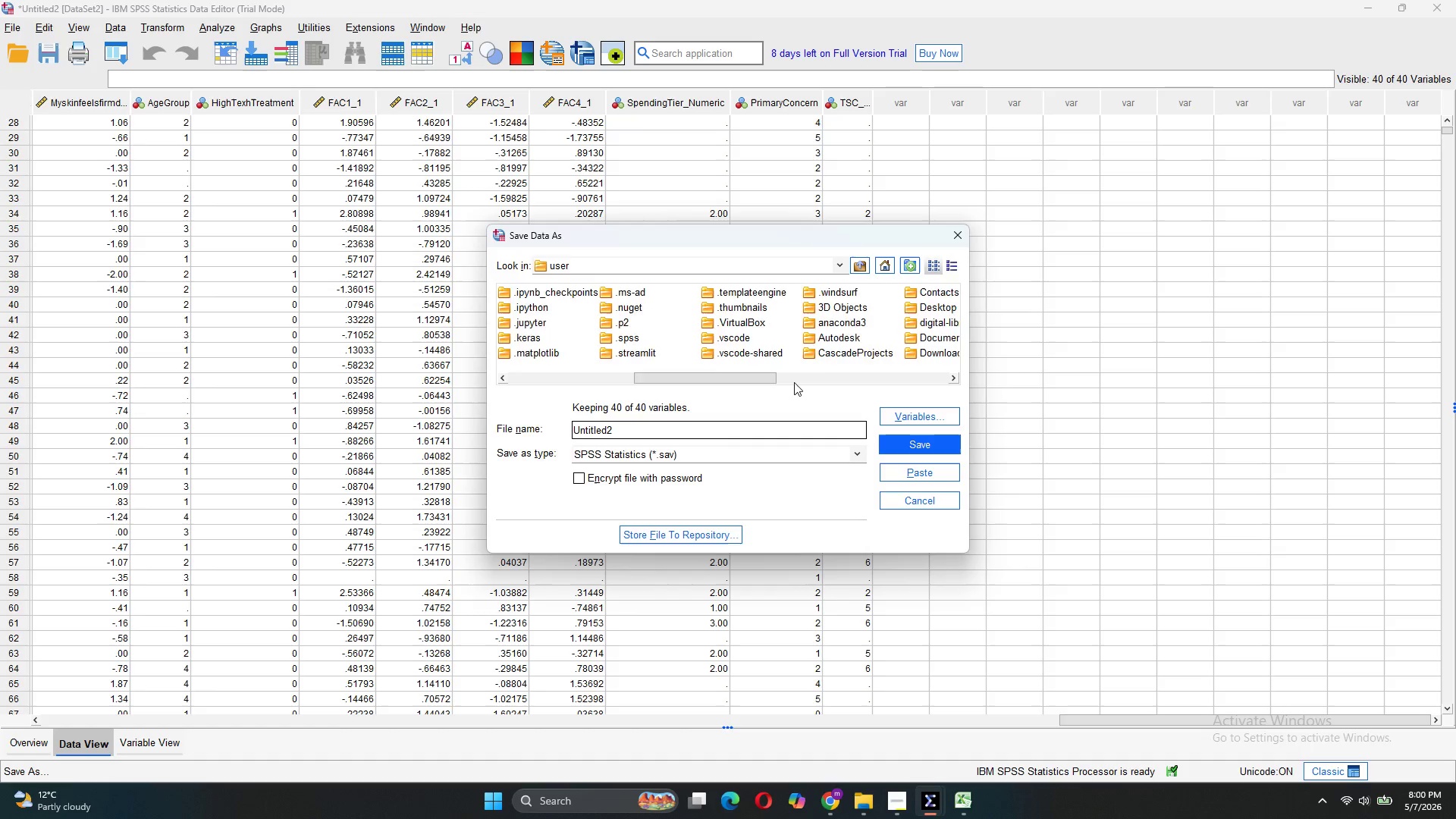 
left_click([794, 382])
 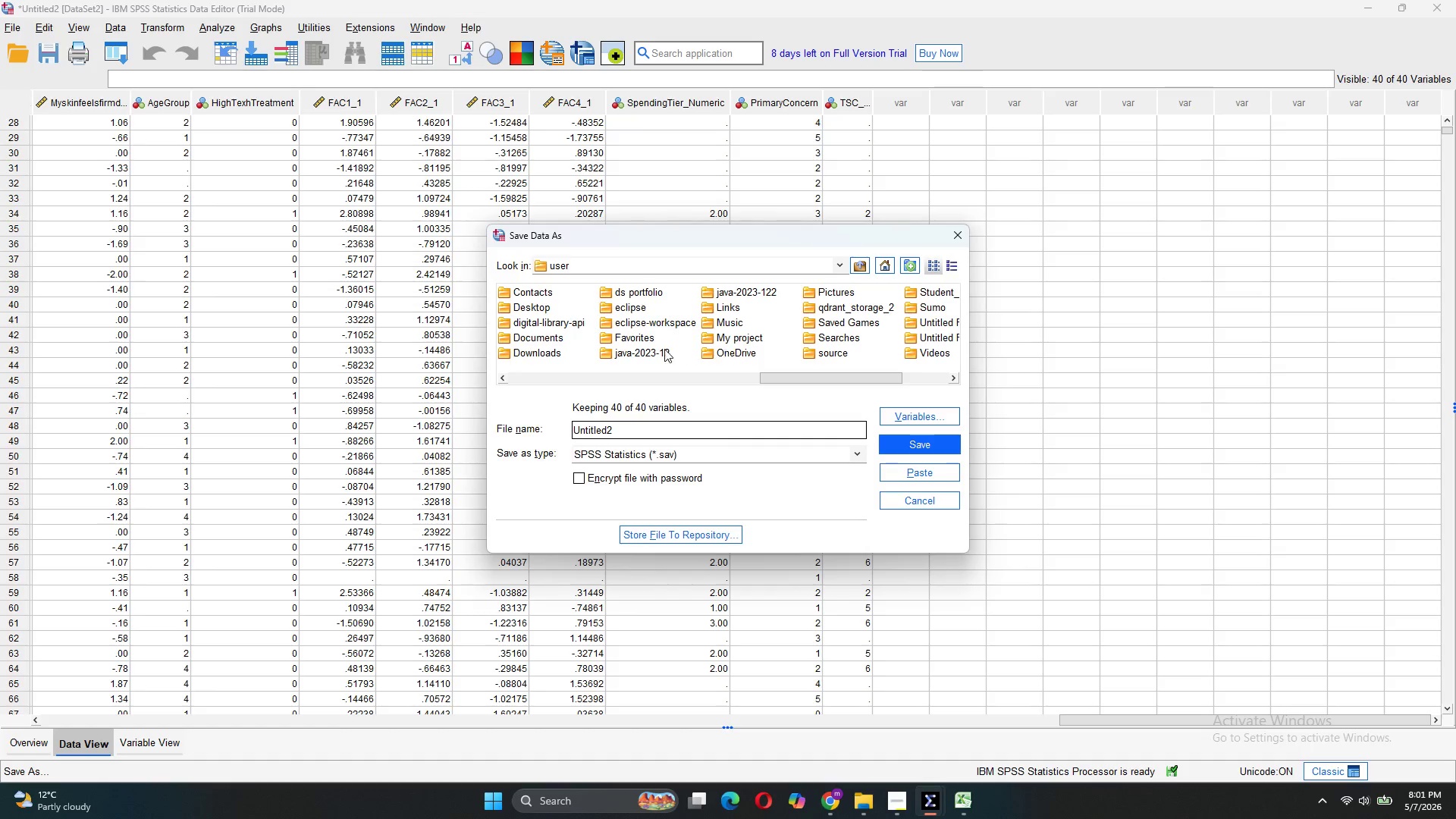 
double_click([566, 341])
 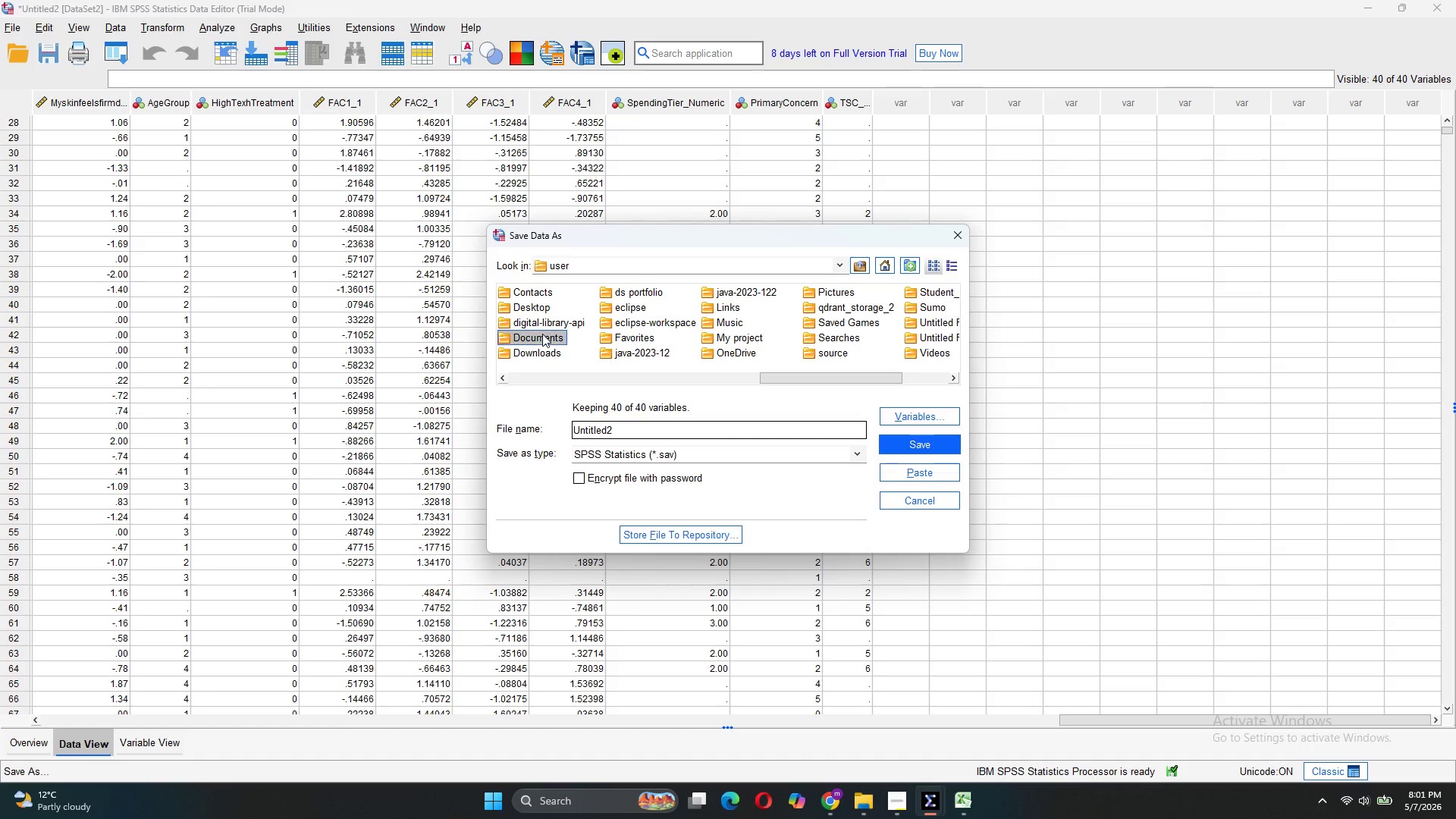 
triple_click([542, 334])
 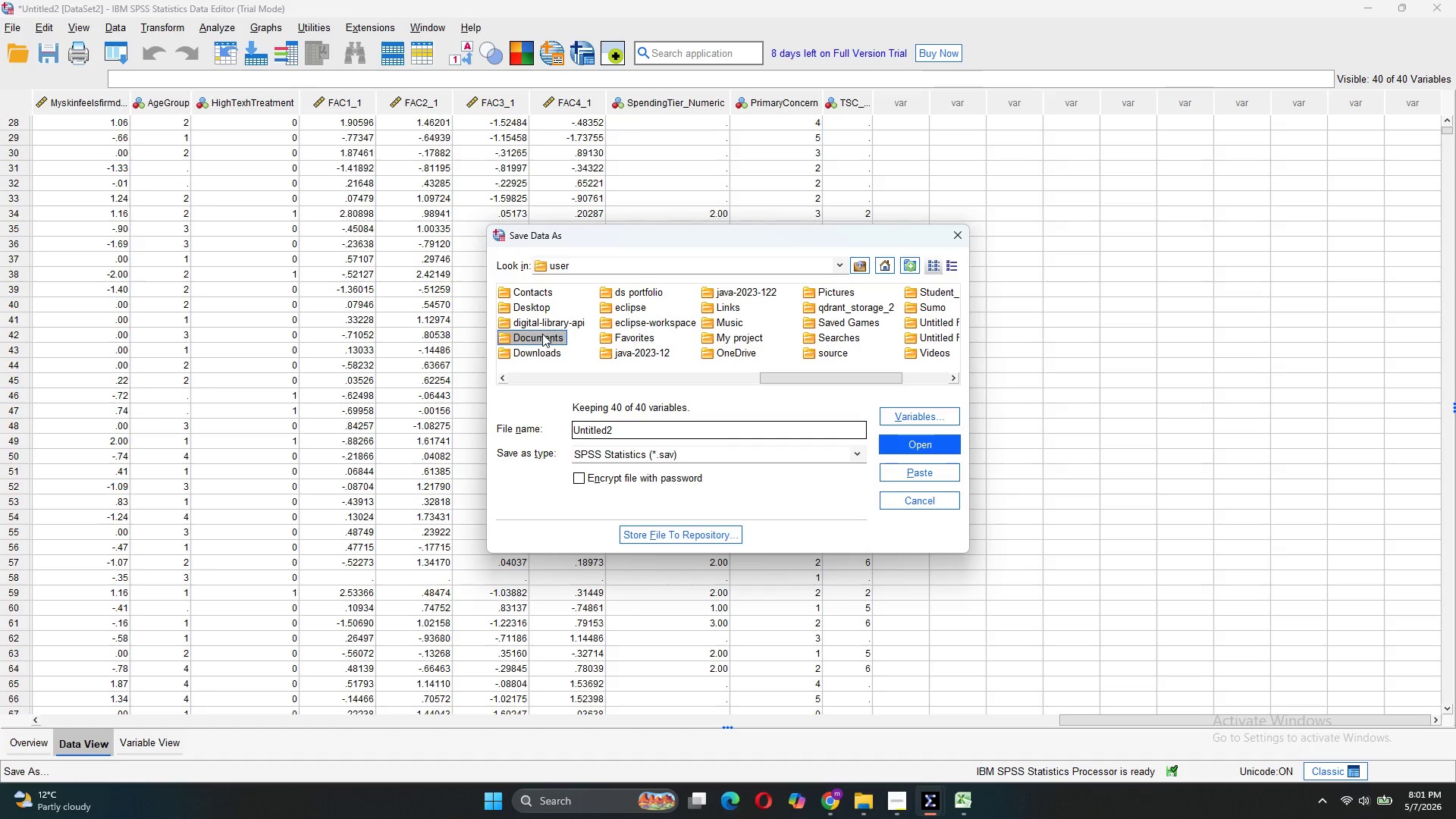 
triple_click([542, 334])
 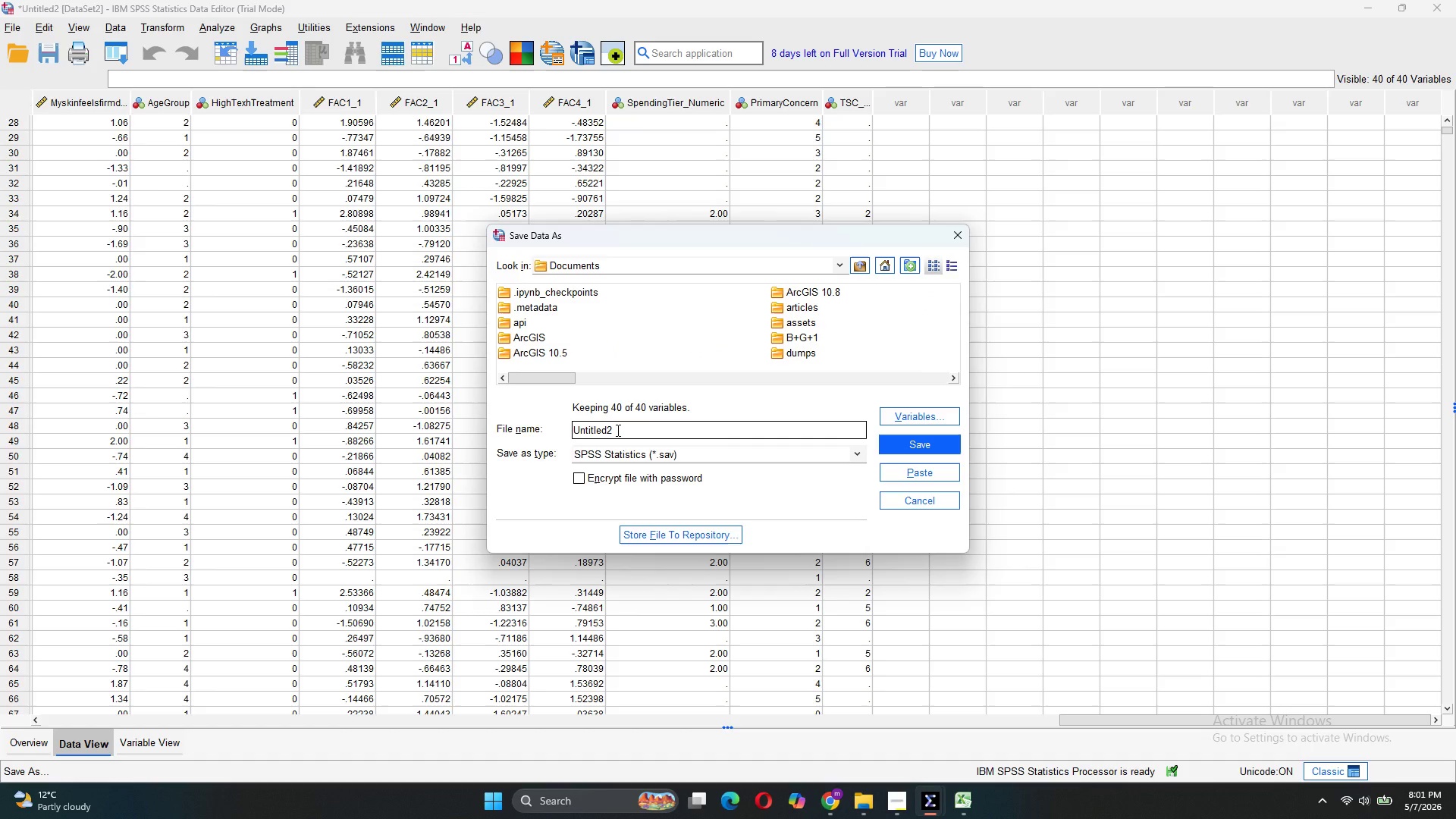 
left_click_drag(start_coordinate=[617, 430], to_coordinate=[568, 425])
 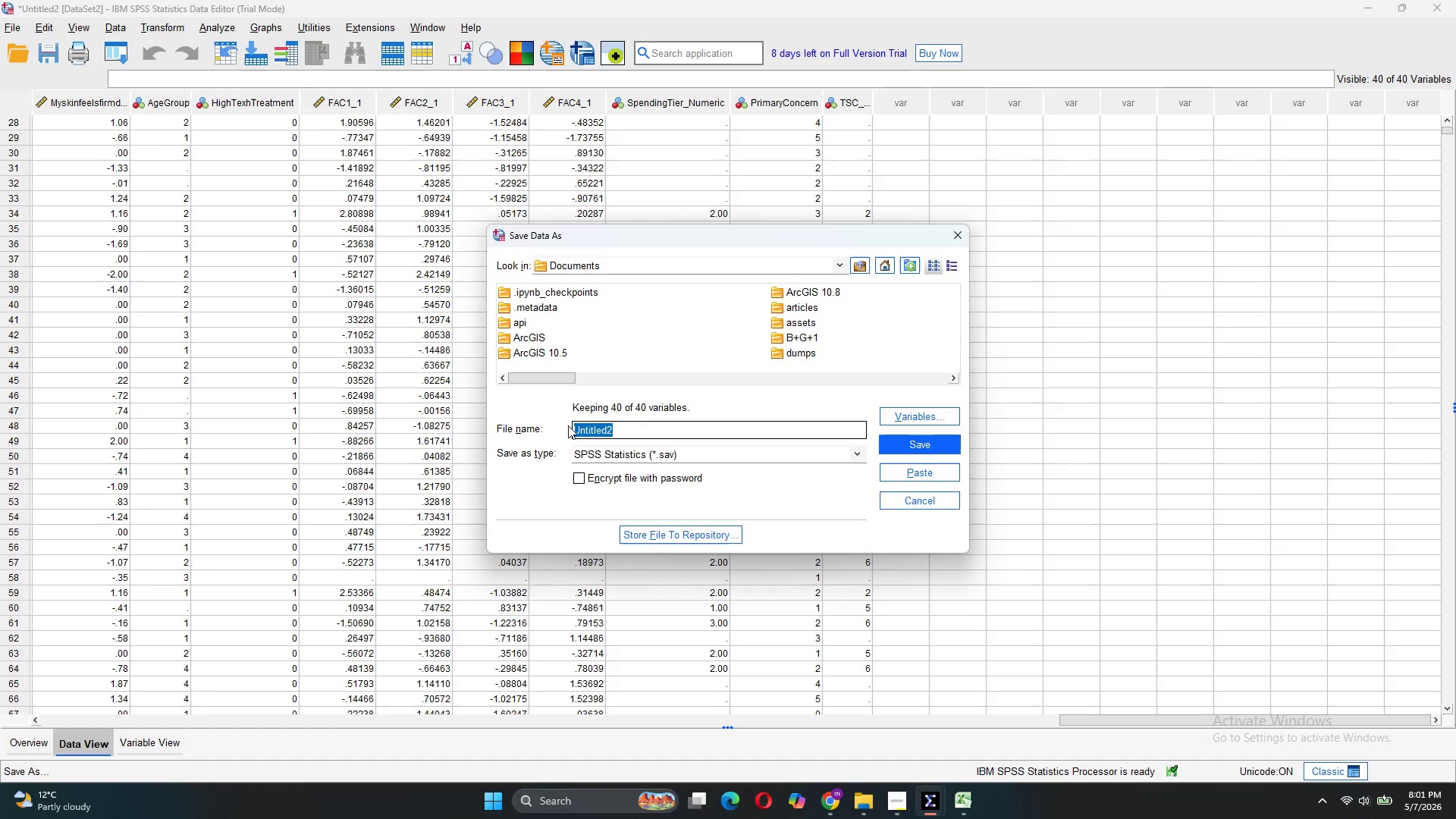 
key(Control+V)
 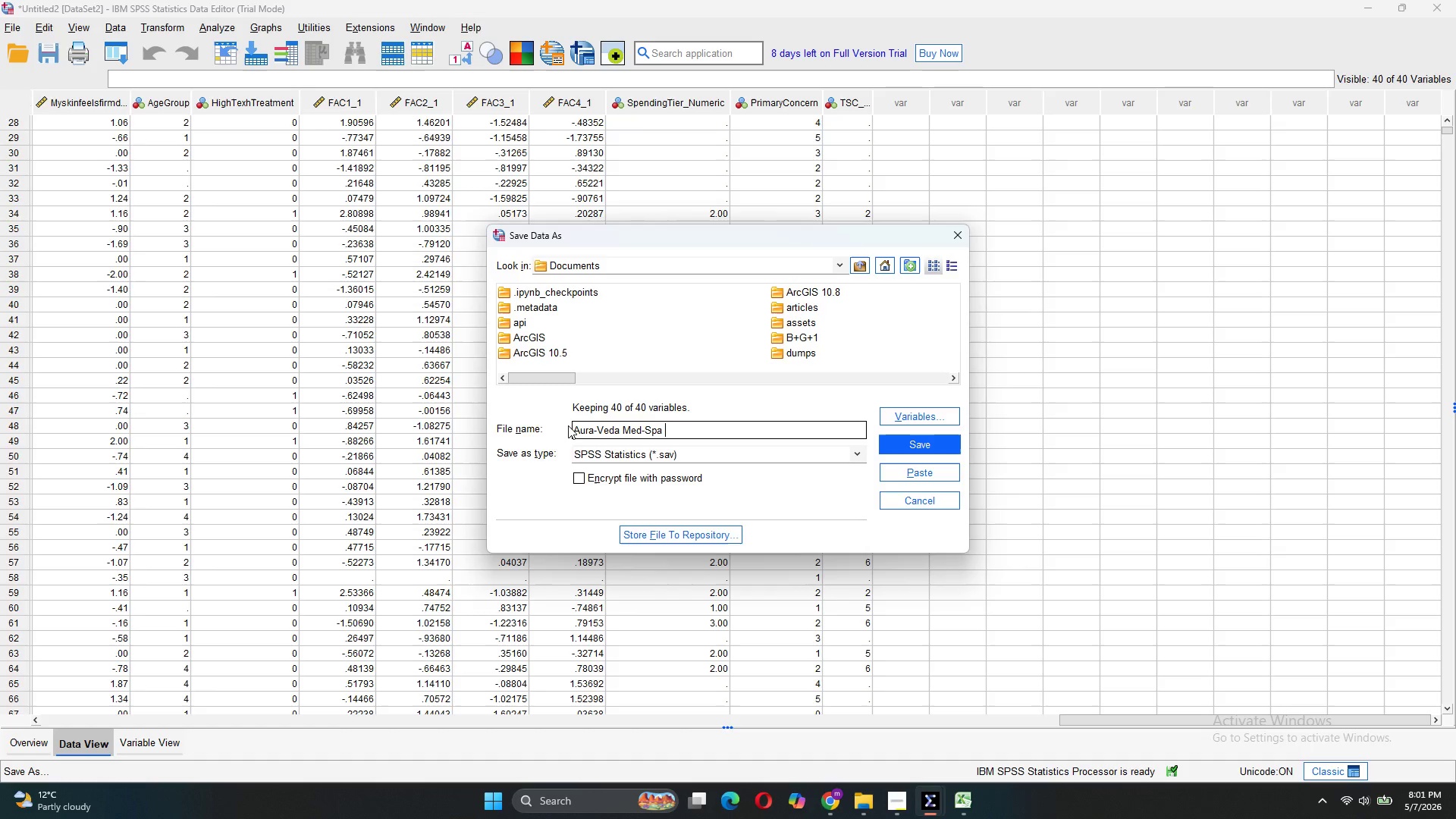 
type( sav)
 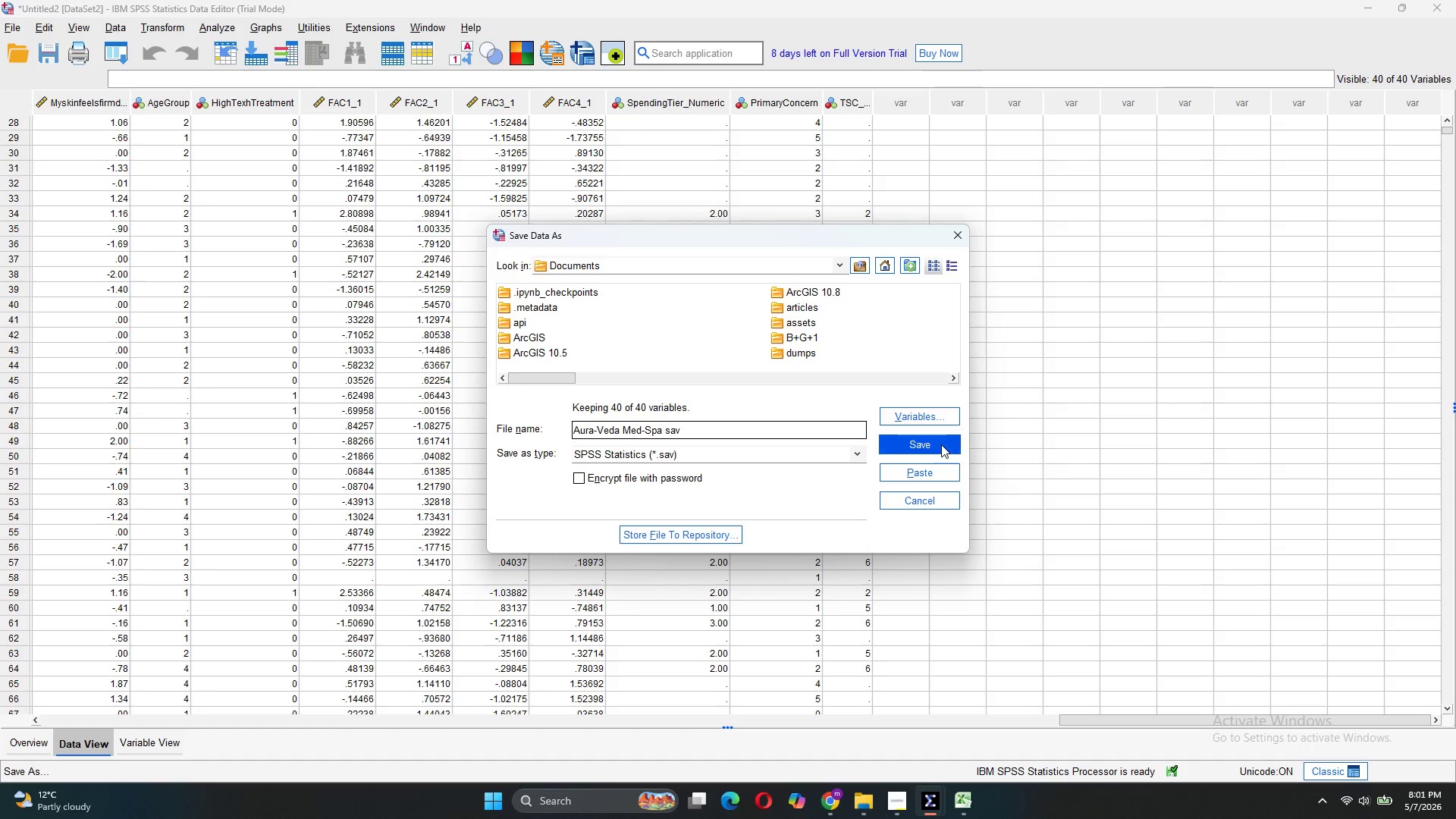 
left_click([943, 444])
 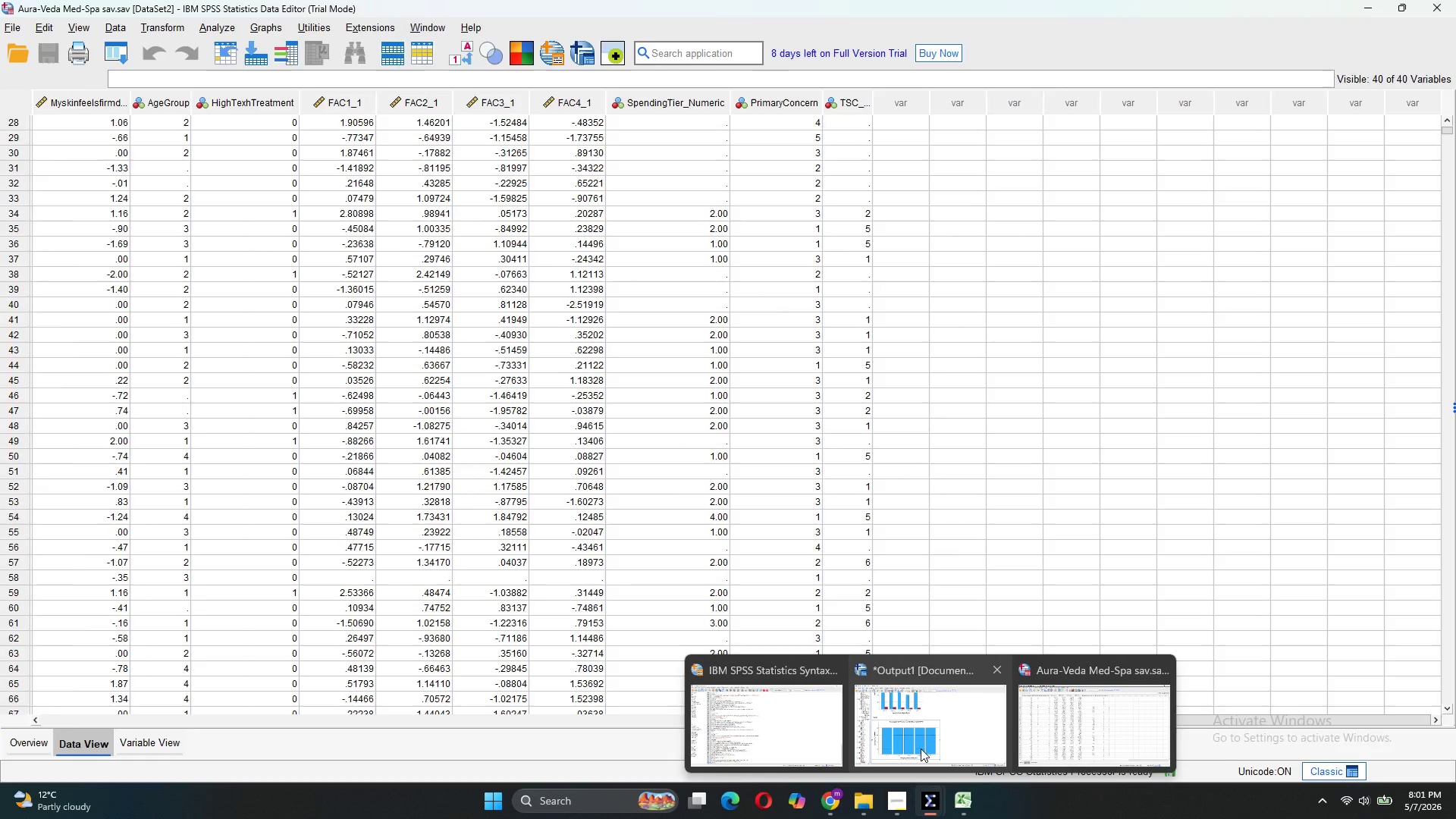 
wait(5.17)
 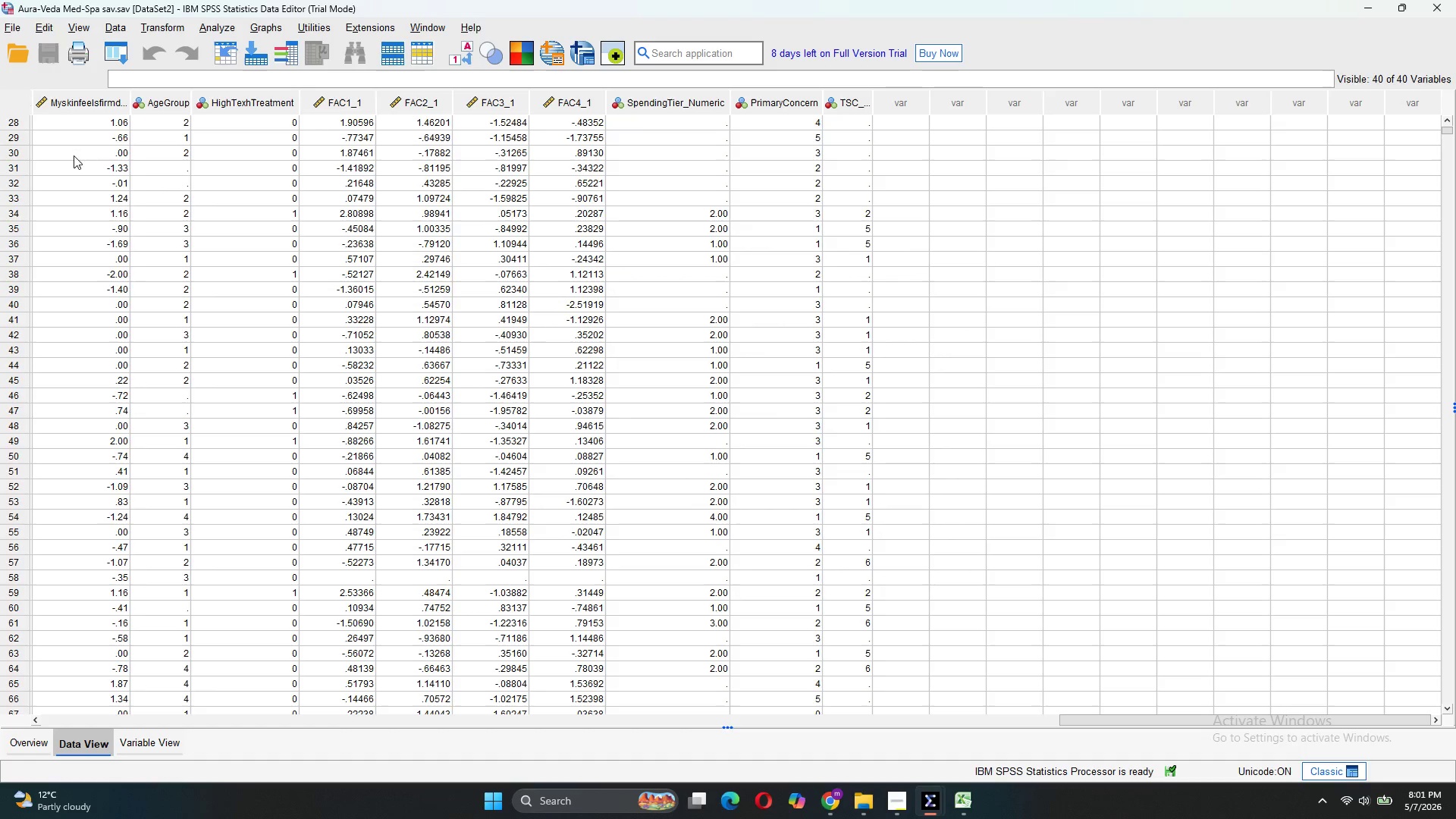 
left_click([920, 752])
 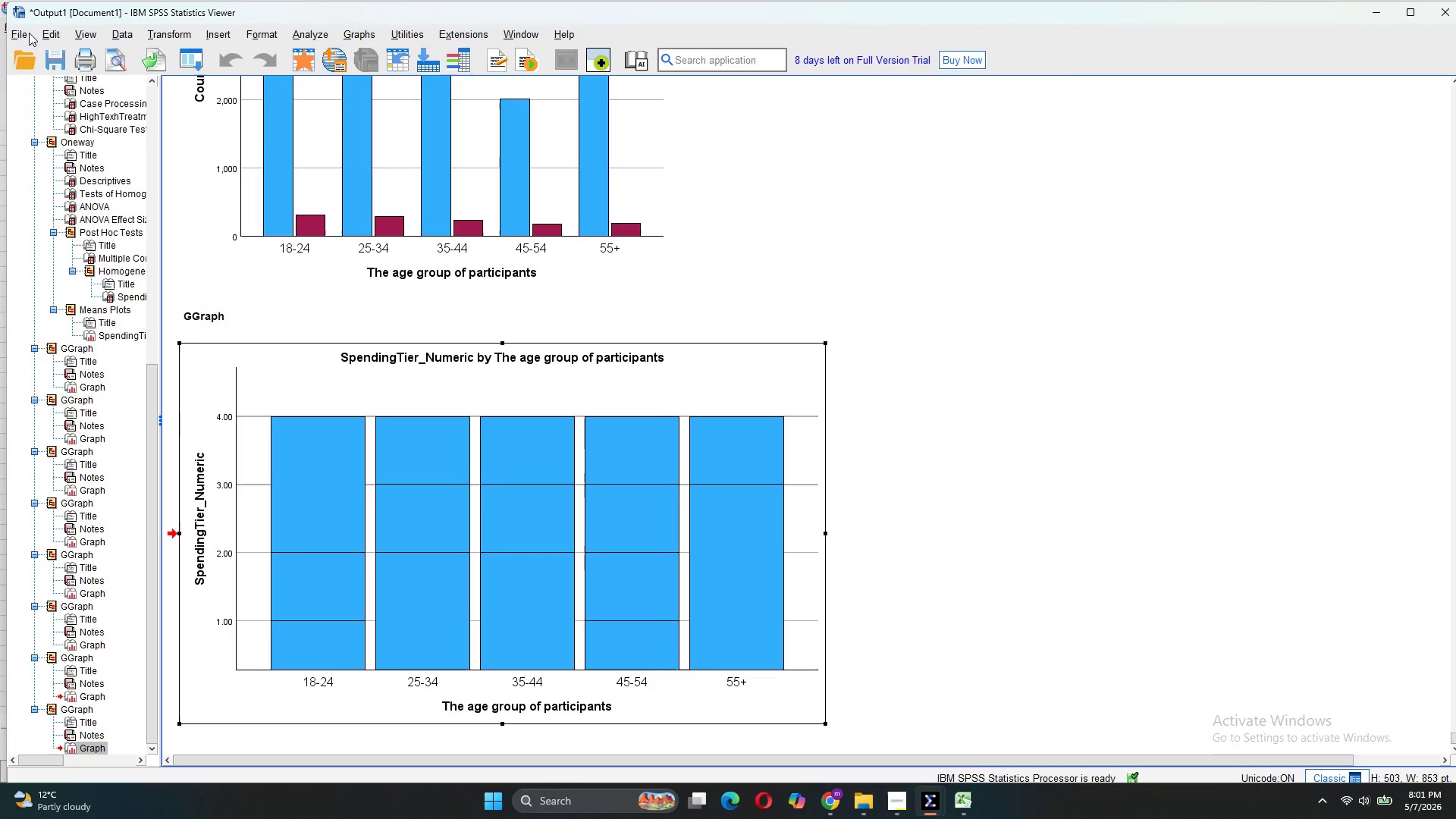 
left_click([27, 34])
 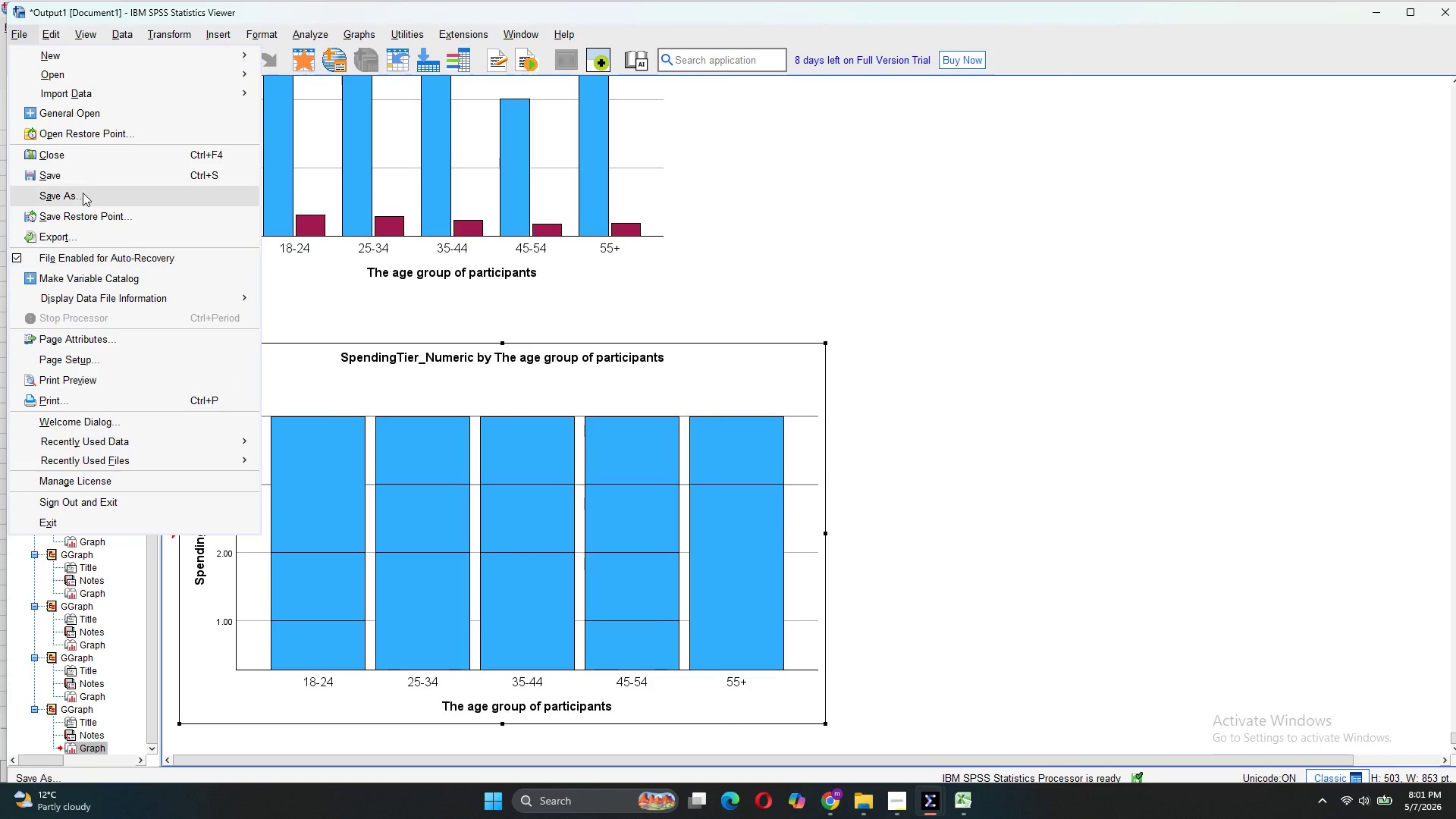 
left_click([81, 190])
 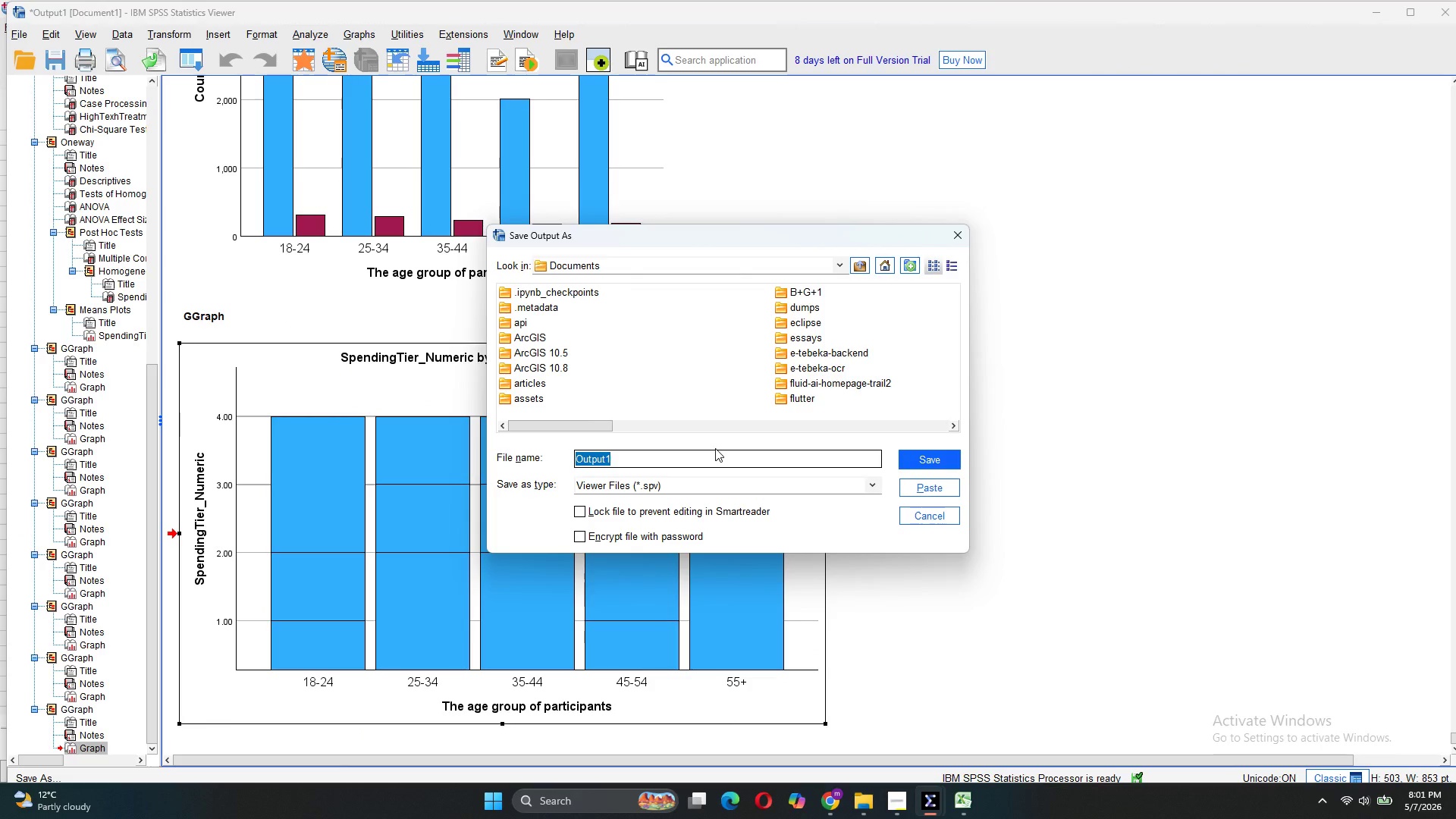 
key(Control+V)
 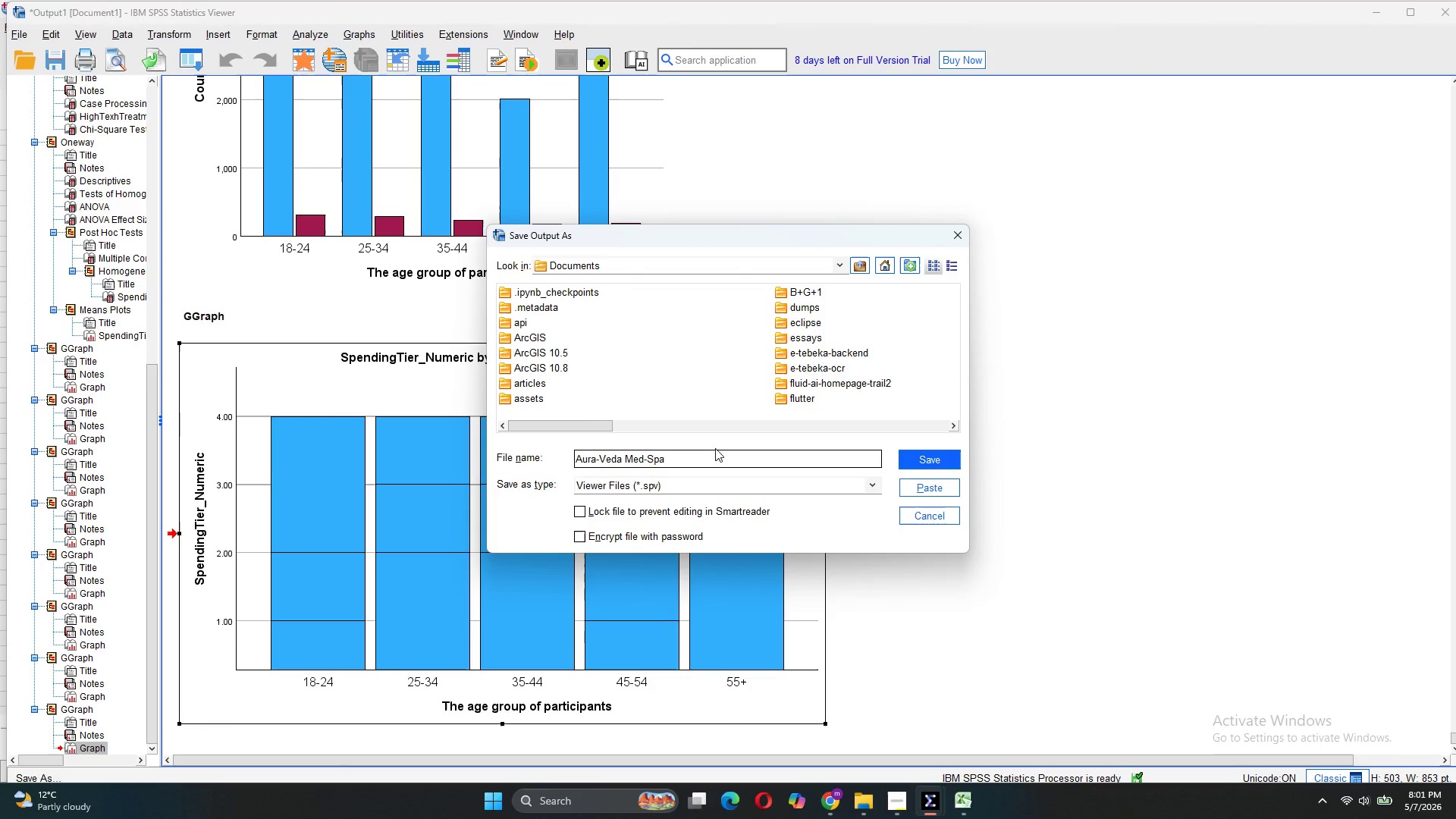 
type( spv)
 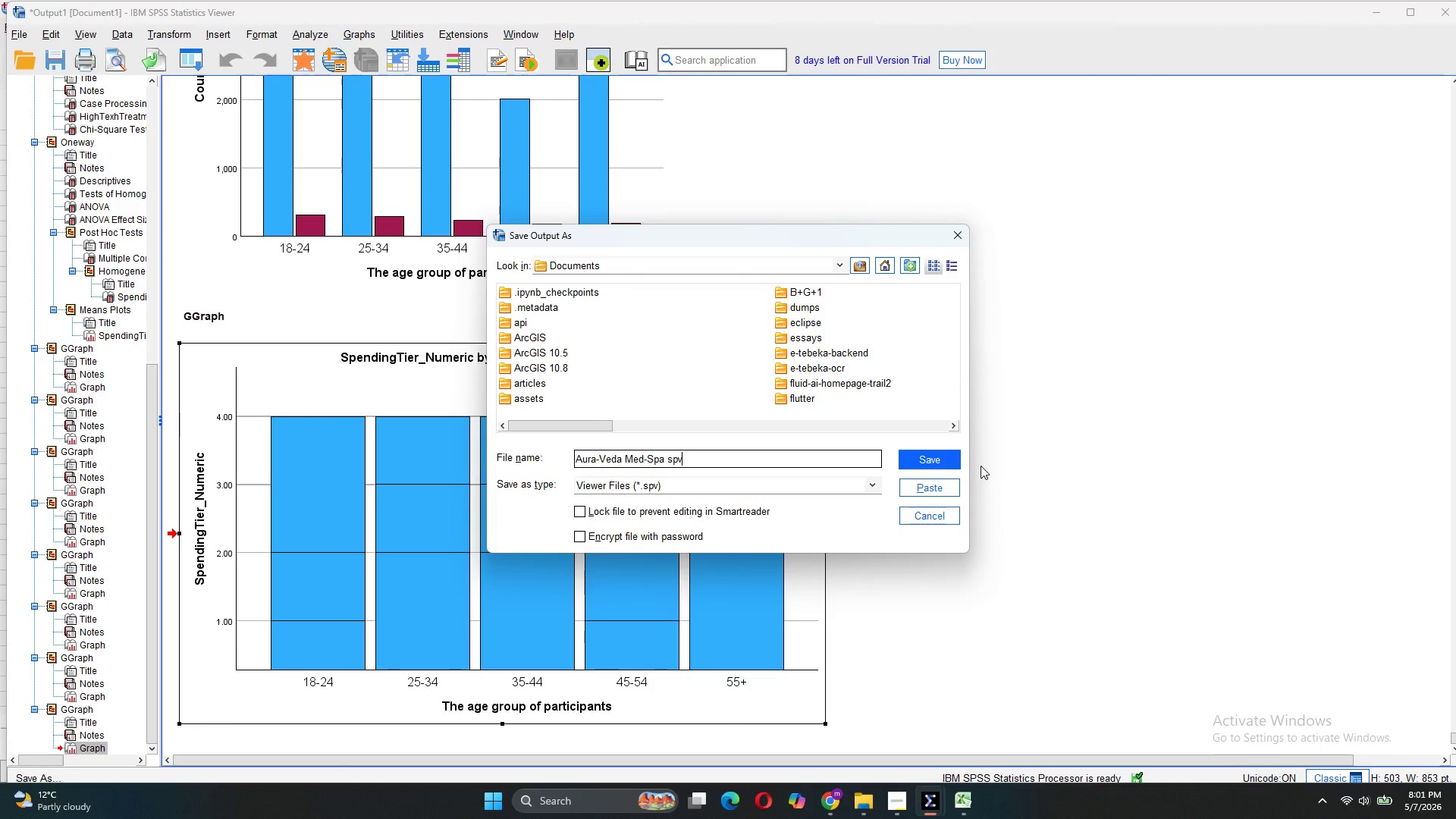 
left_click([952, 457])
 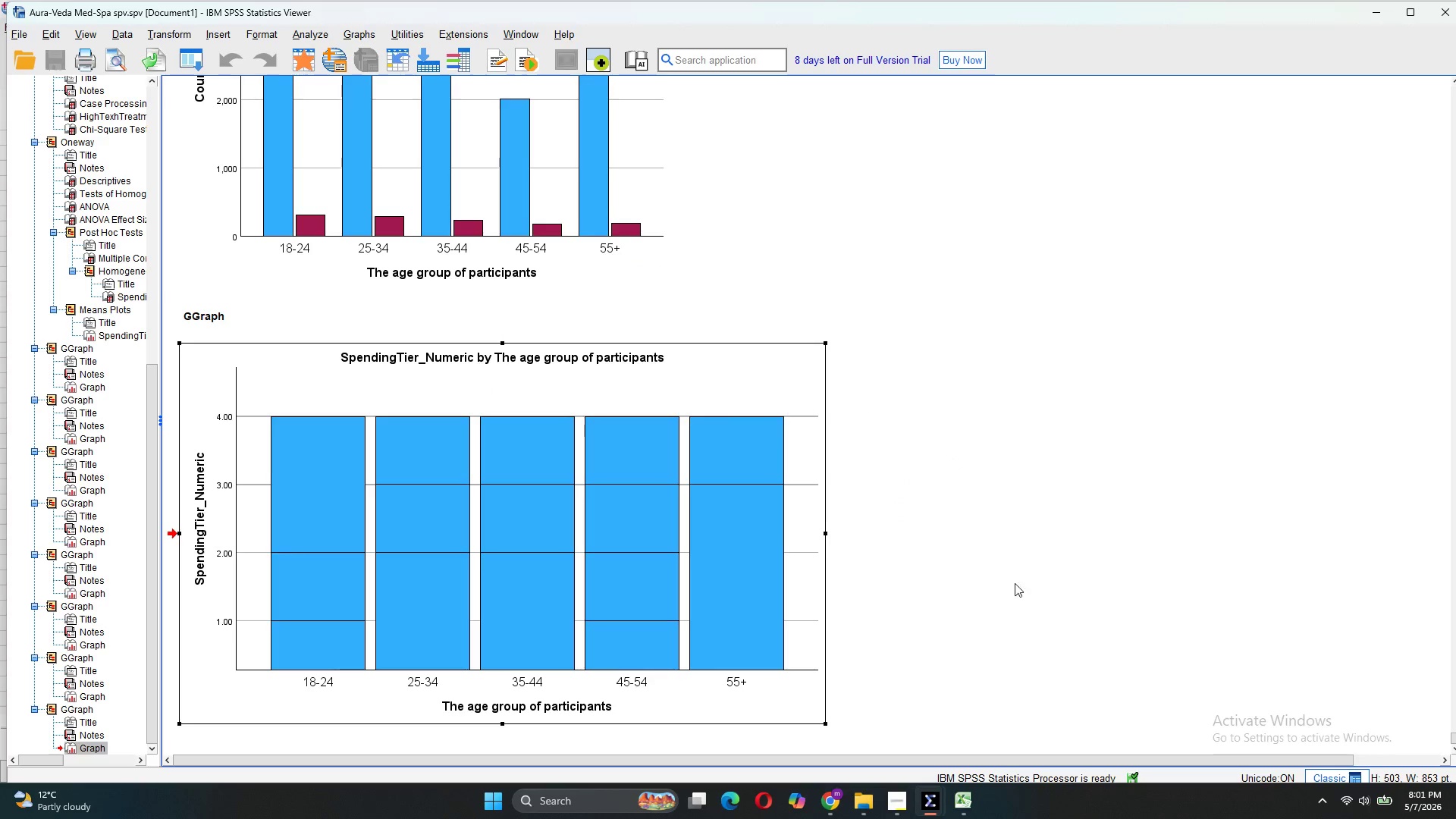 
mouse_move([937, 794])
 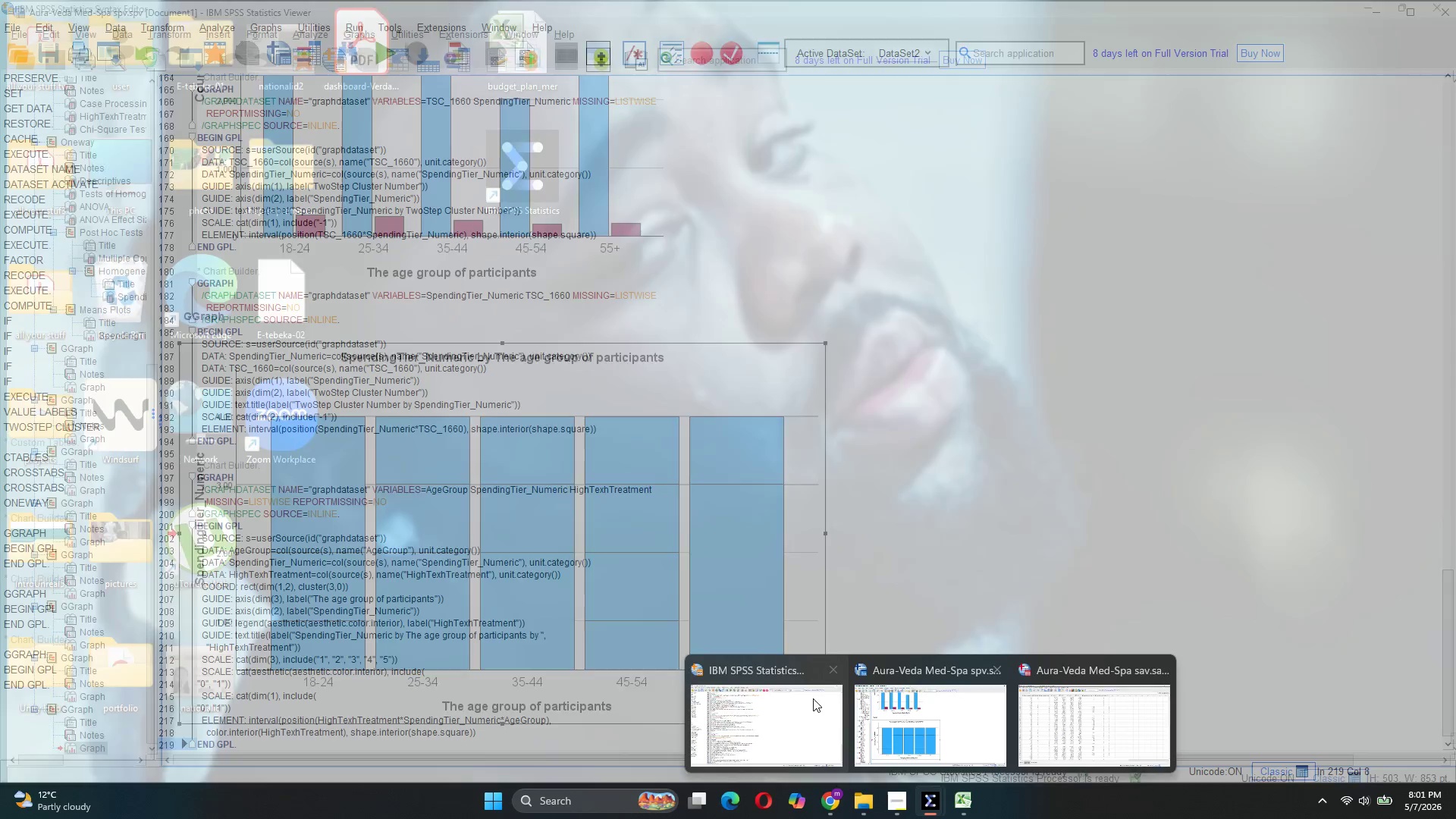 
left_click([795, 698])
 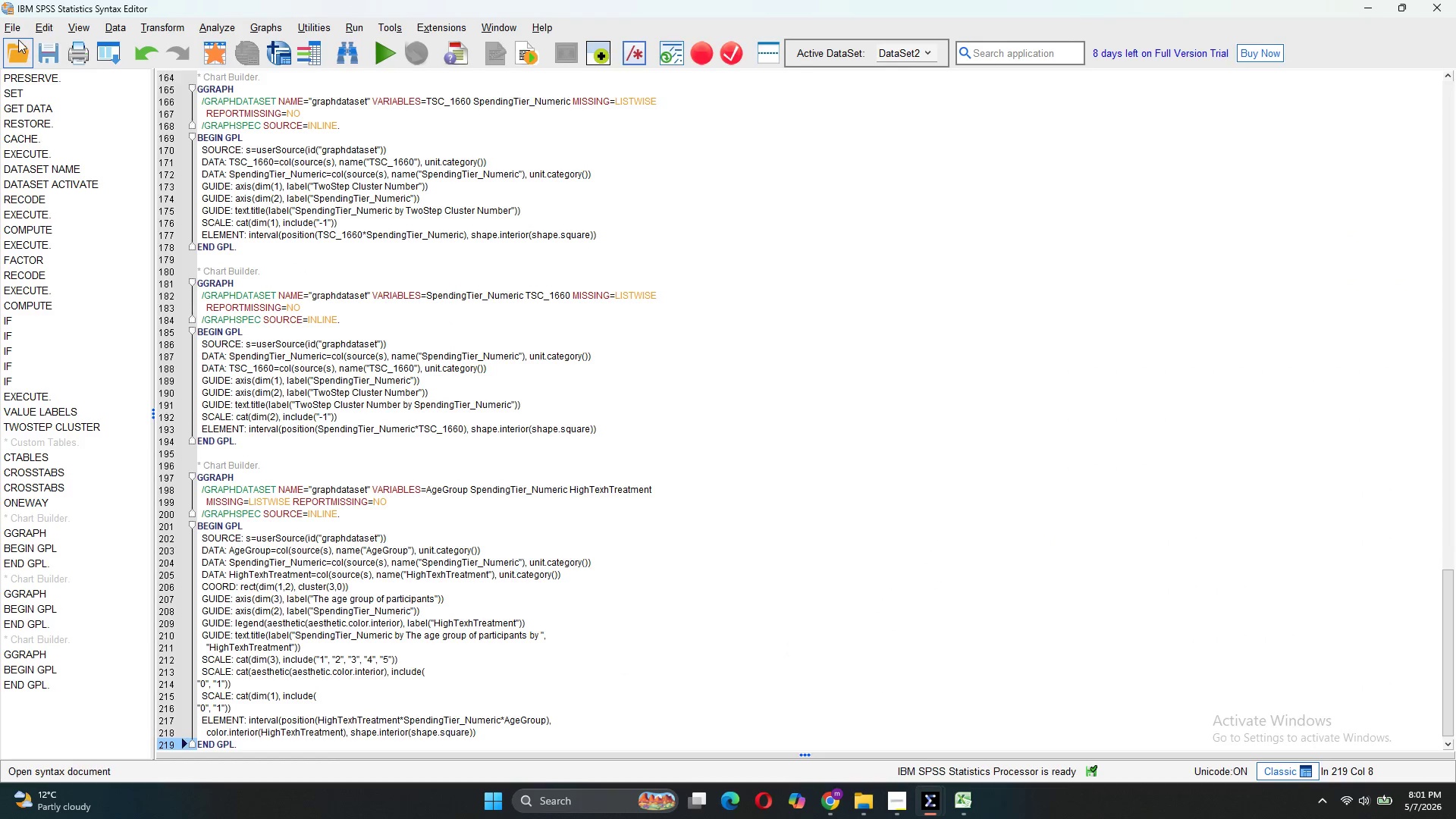 
left_click([18, 30])
 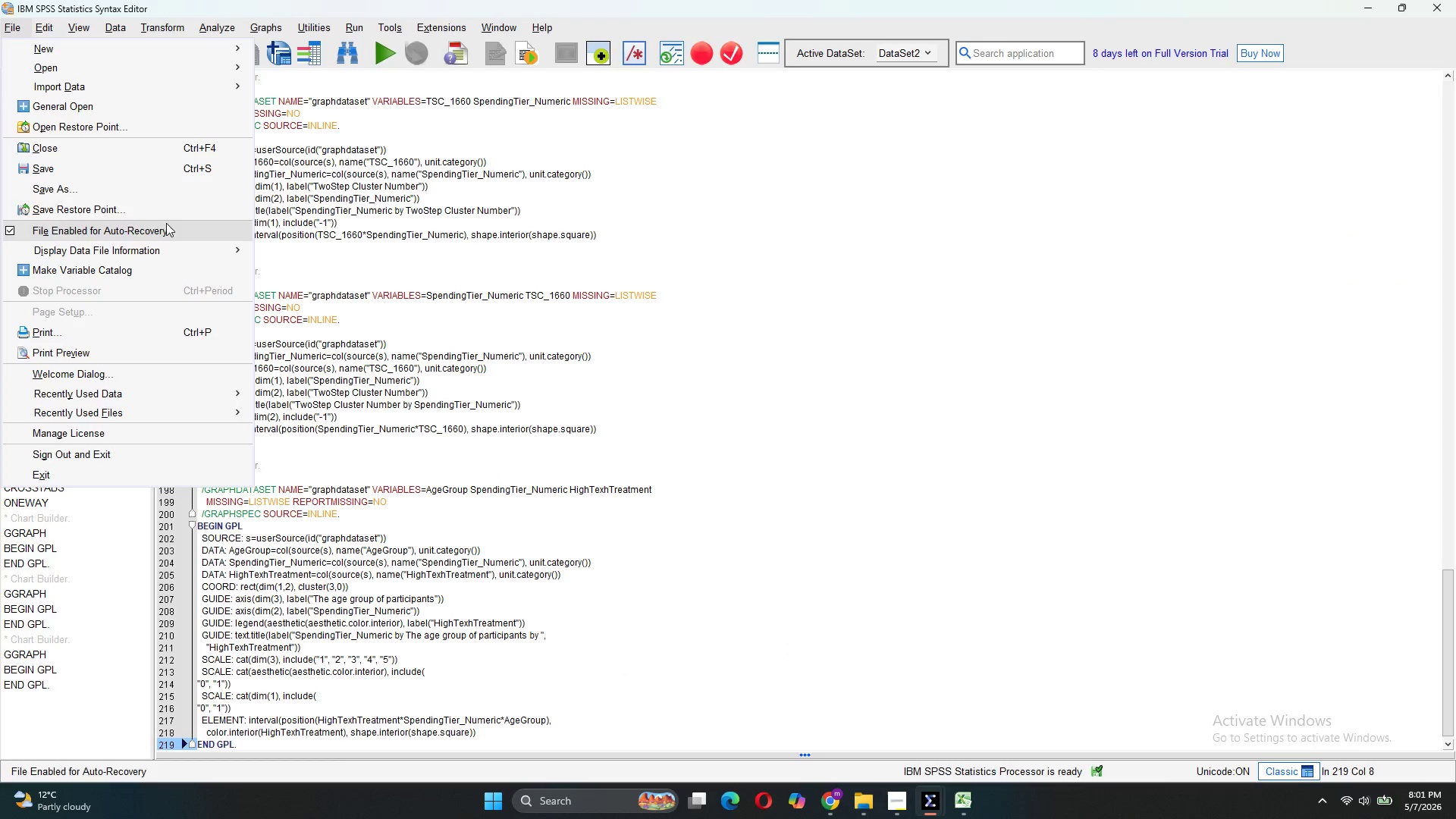 
left_click([158, 191])
 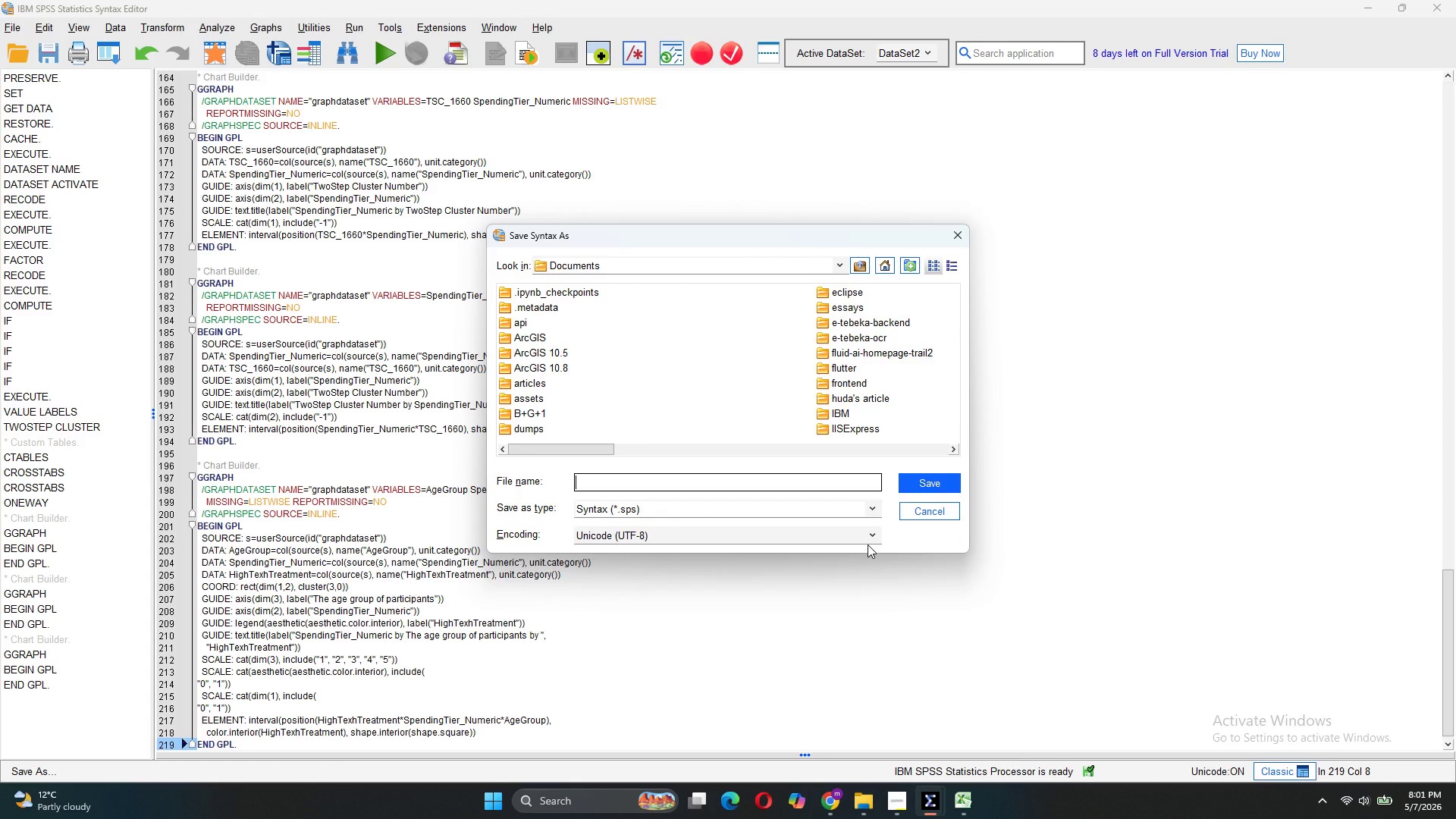 
key(Control+V)
 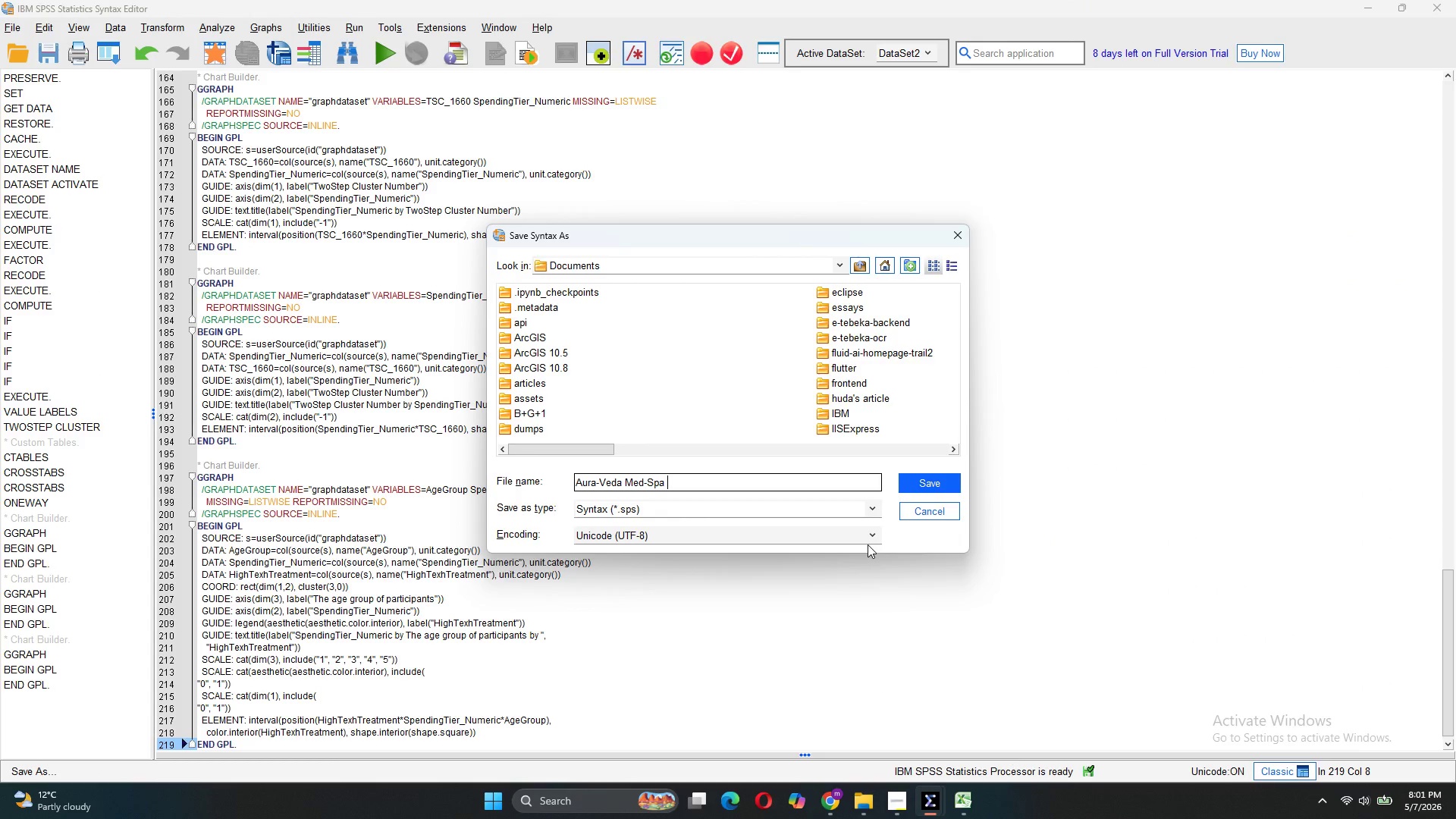 
type( sps)
 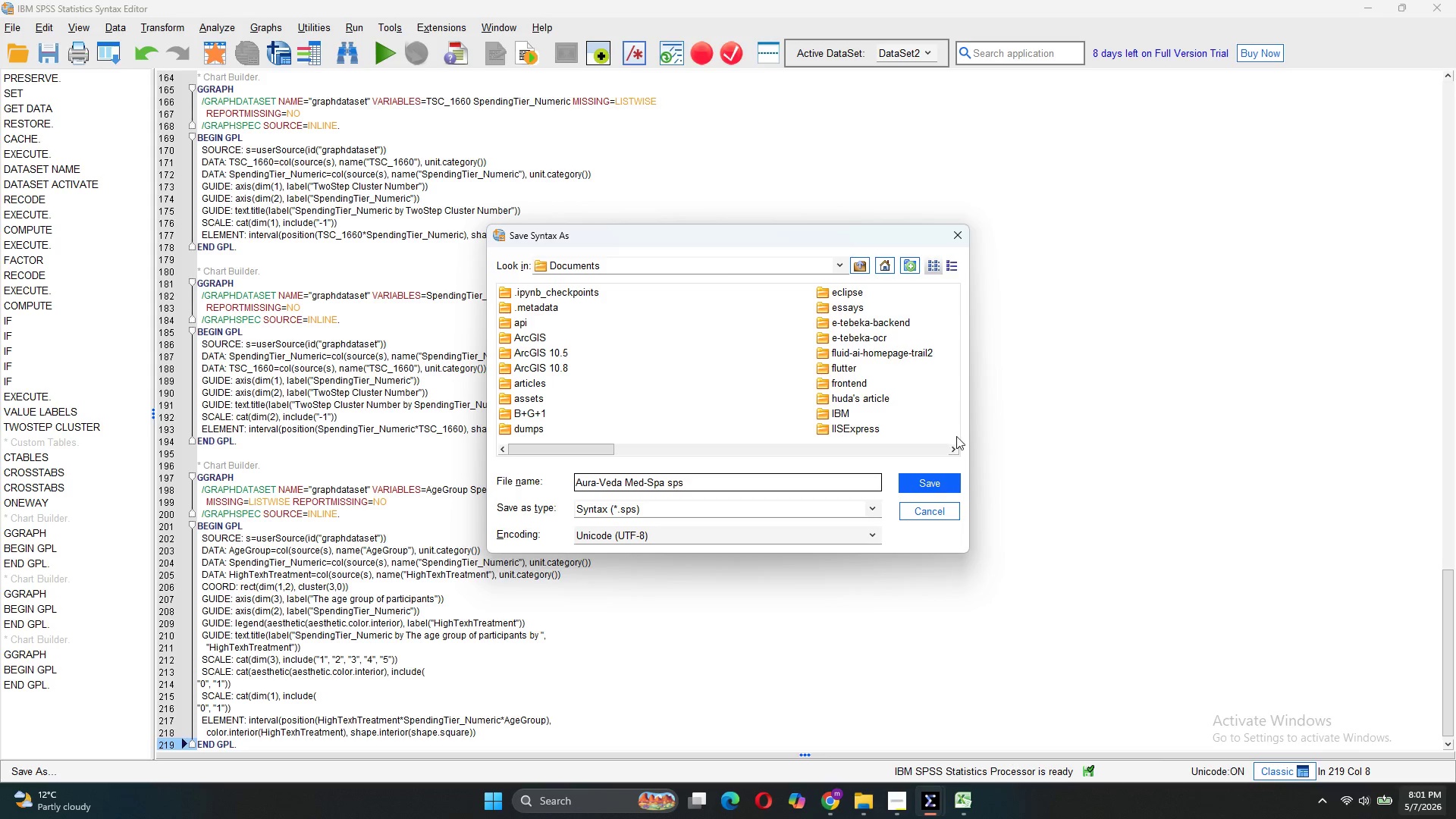 